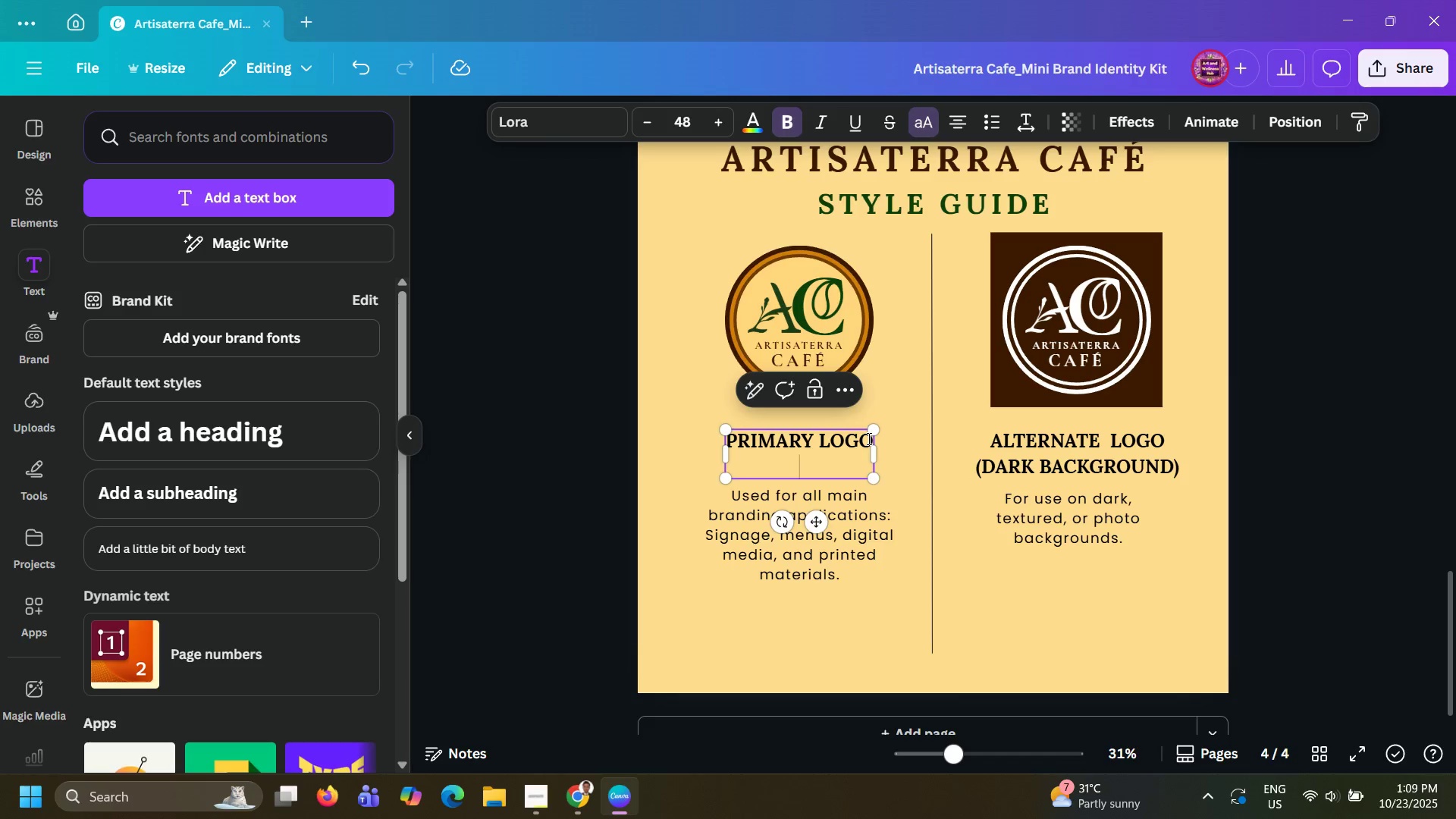 
key(Control+ControlLeft)
 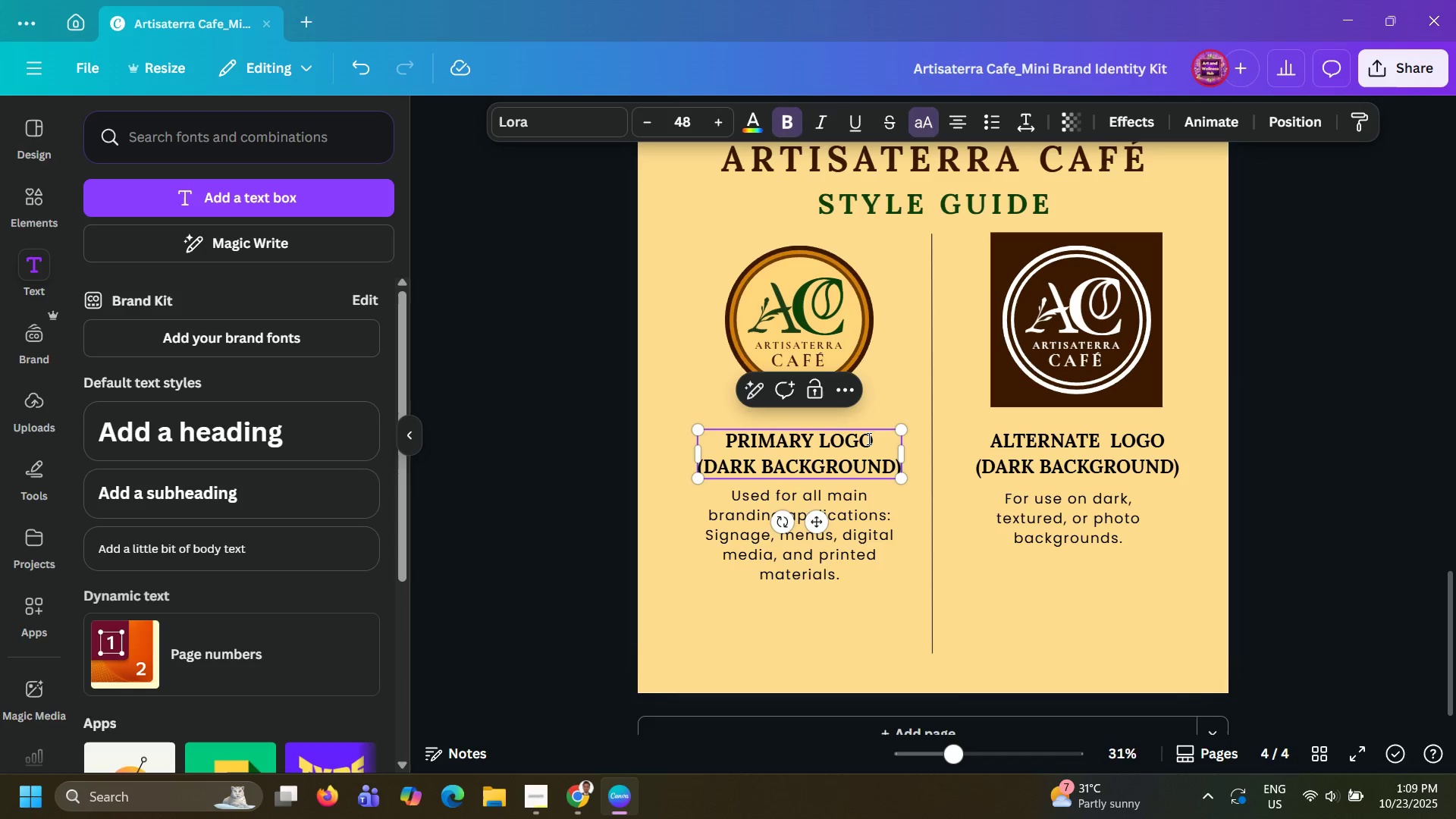 
key(Control+V)
 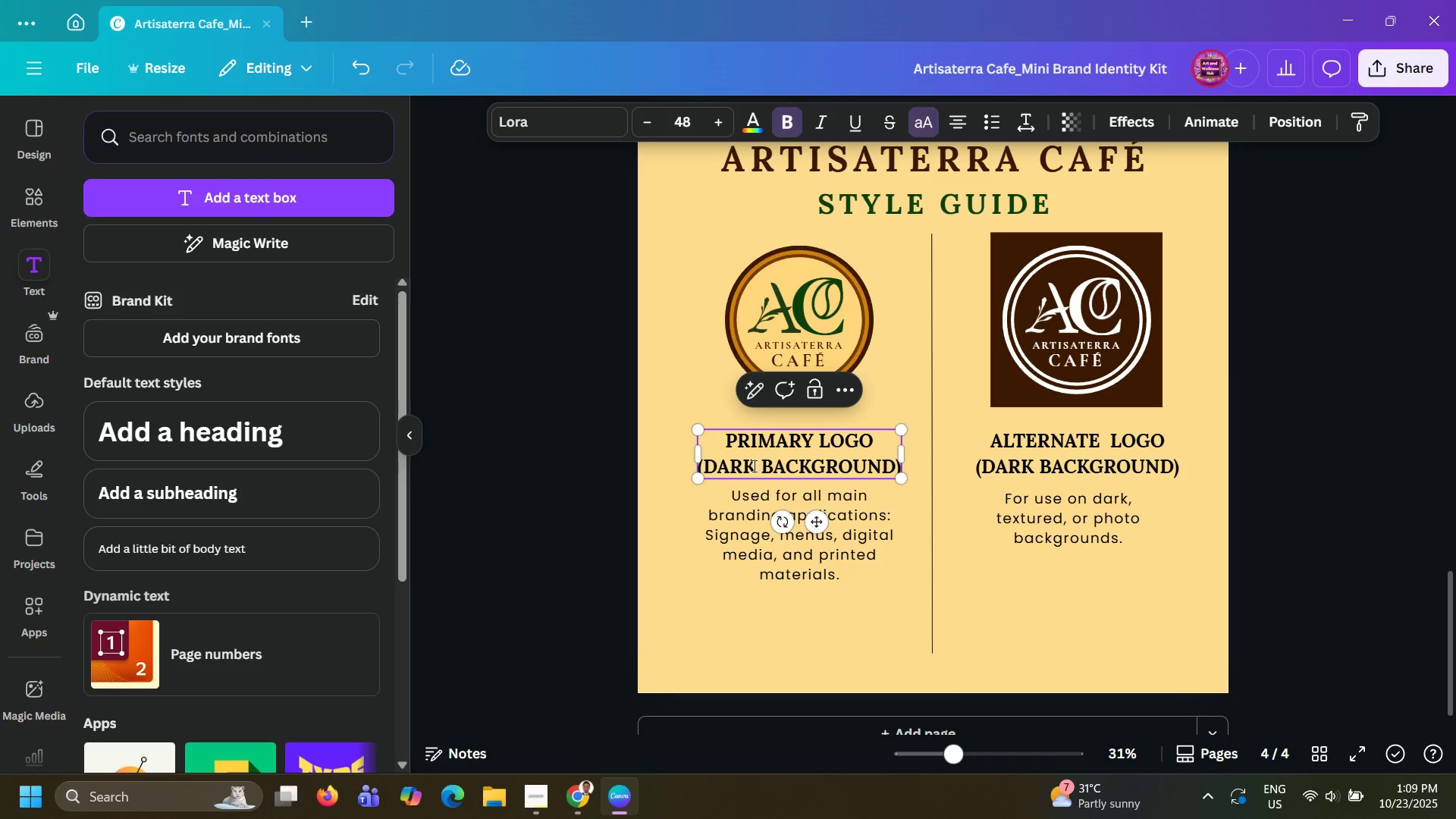 
left_click([753, 466])
 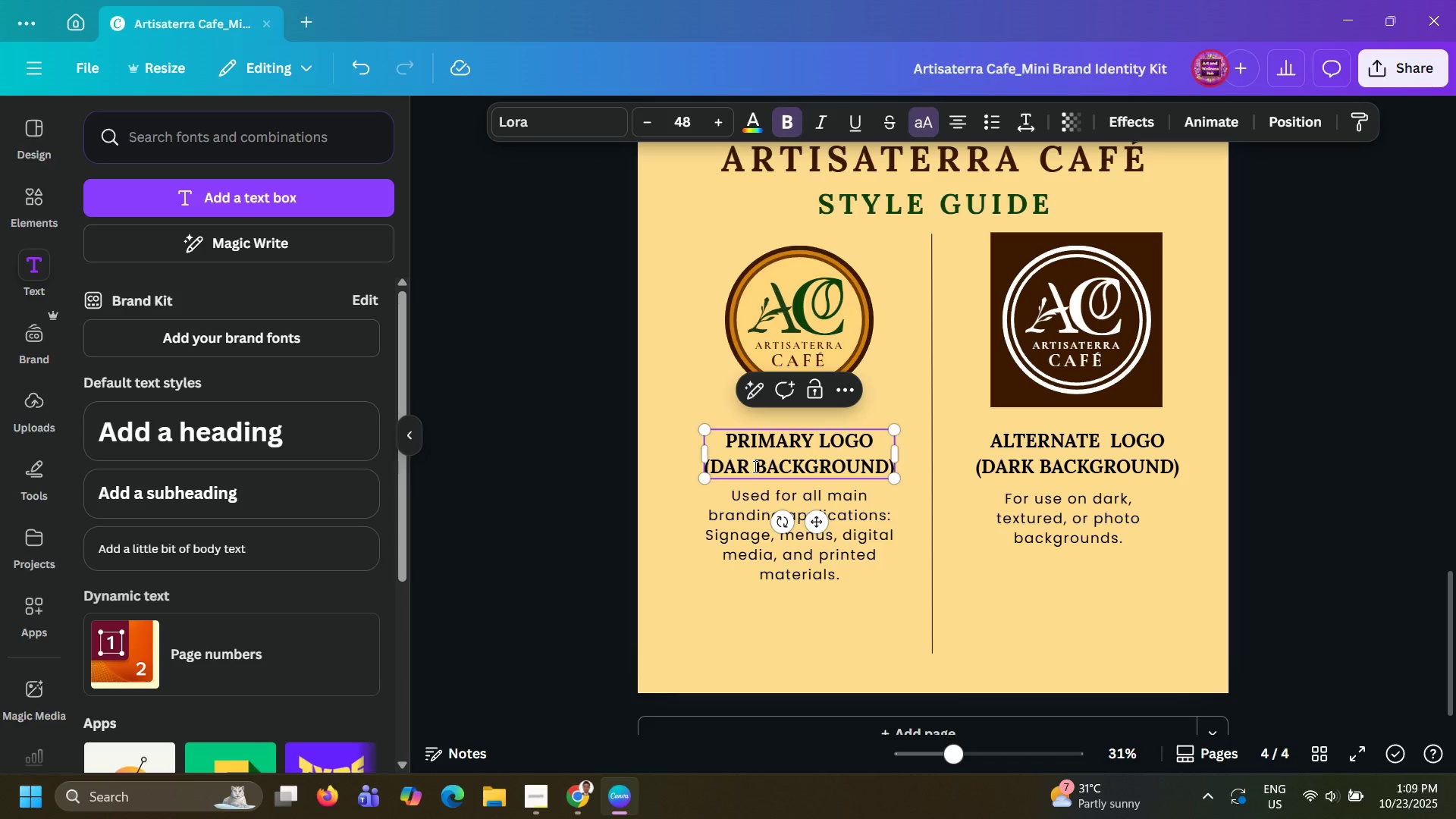 
key(Backspace)
key(Backspace)
key(Backspace)
key(Backspace)
type(light)
 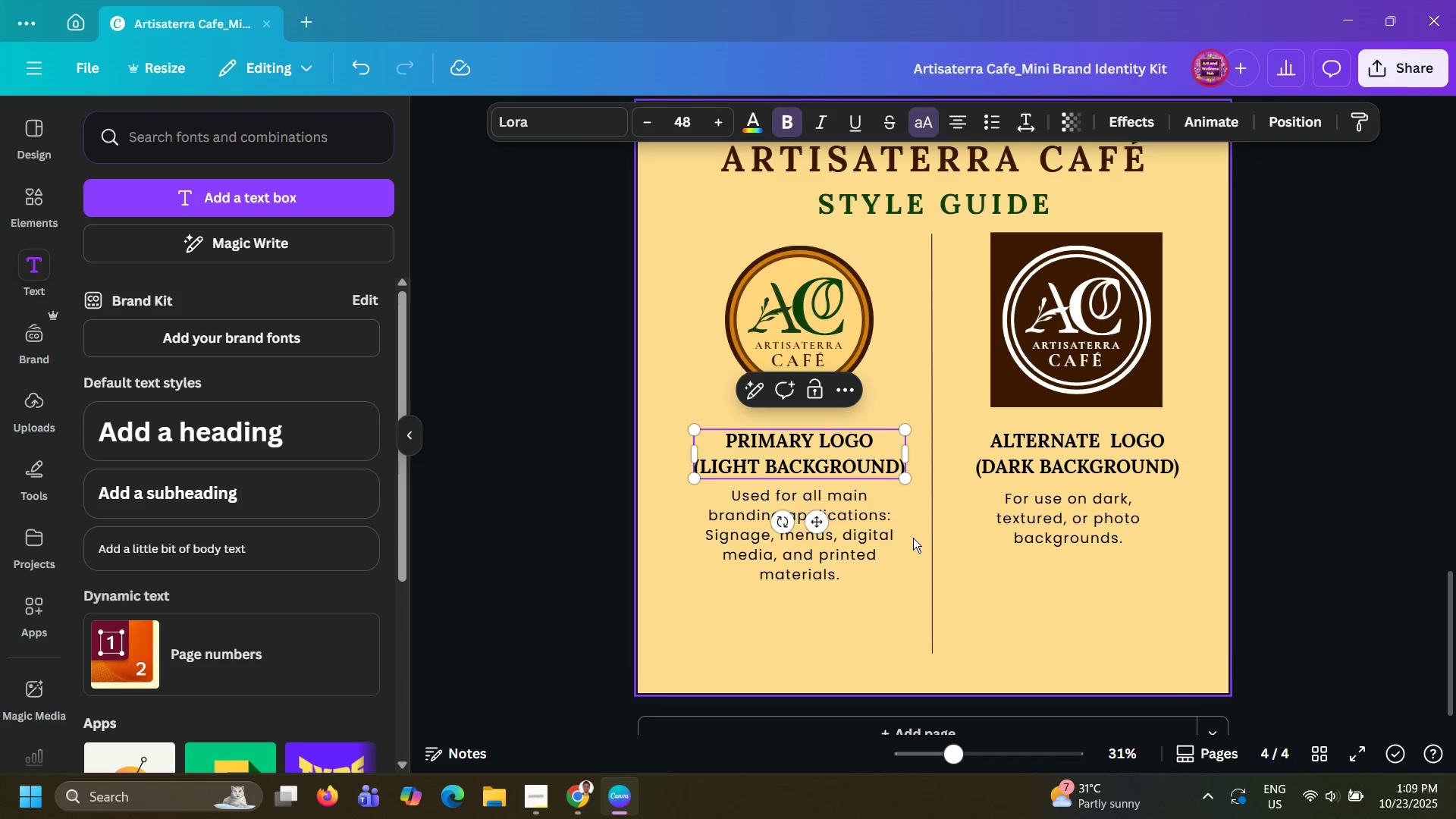 
left_click([913, 538])
 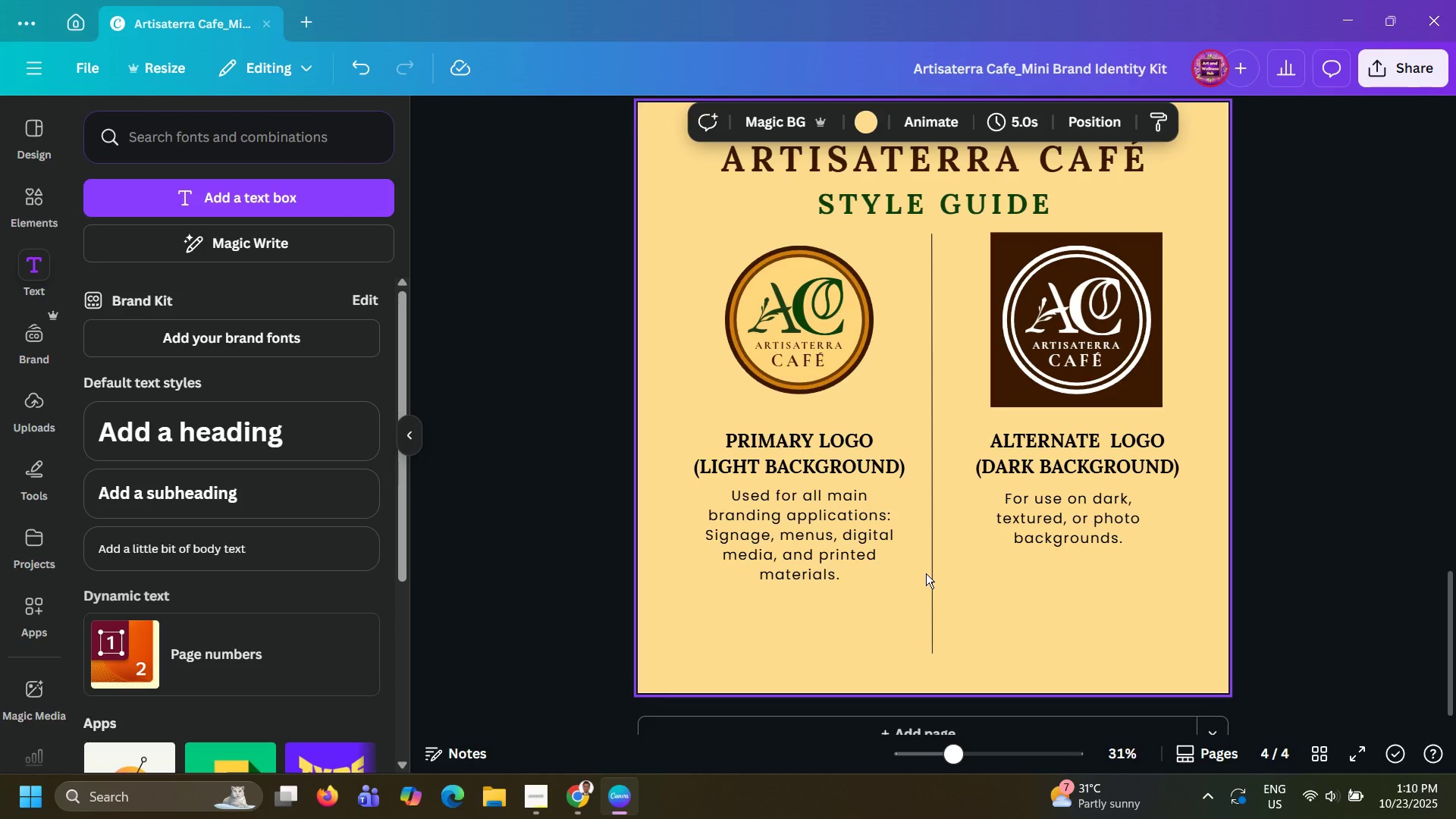 
wait(28.58)
 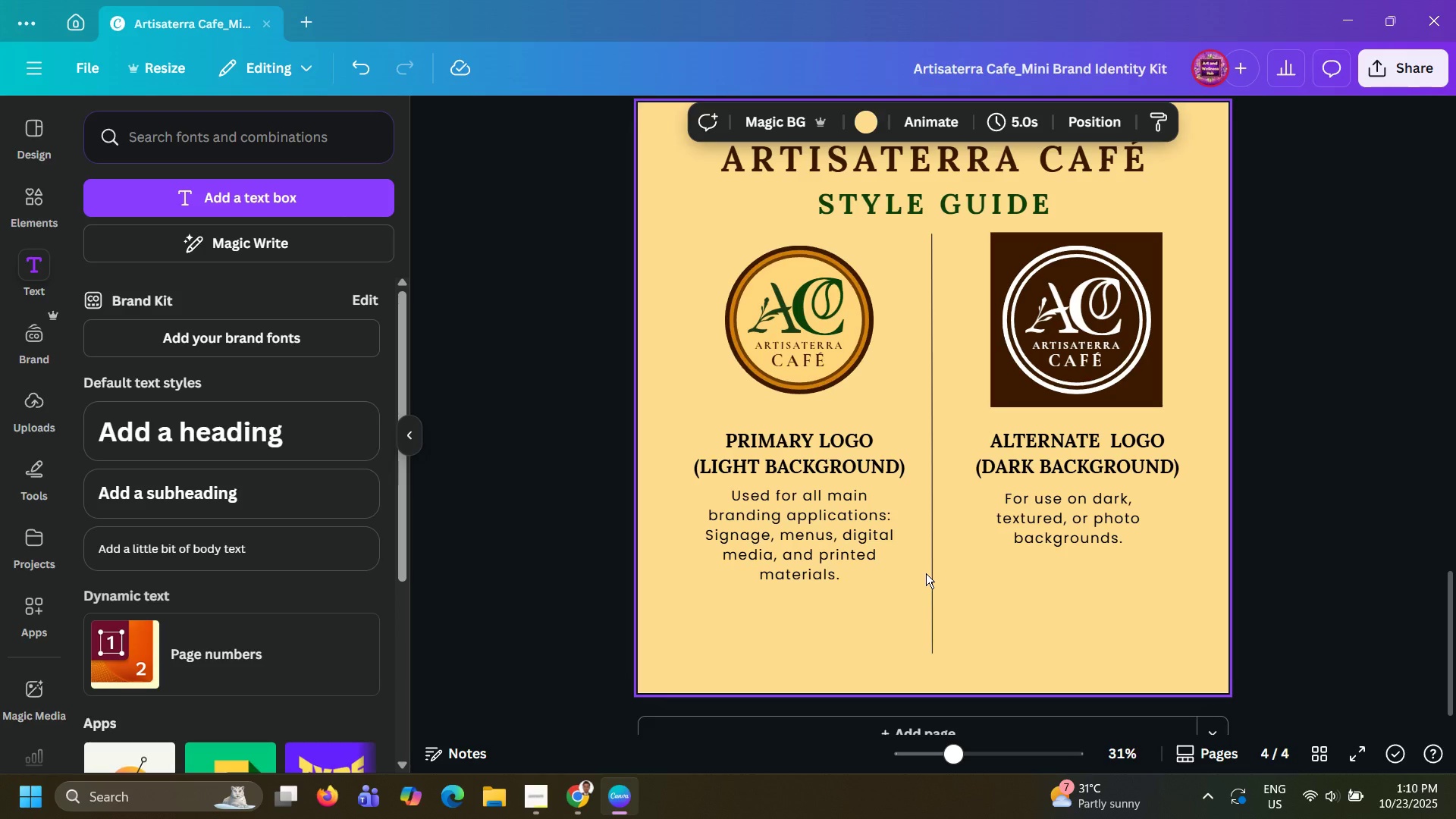 
left_click([1025, 118])
 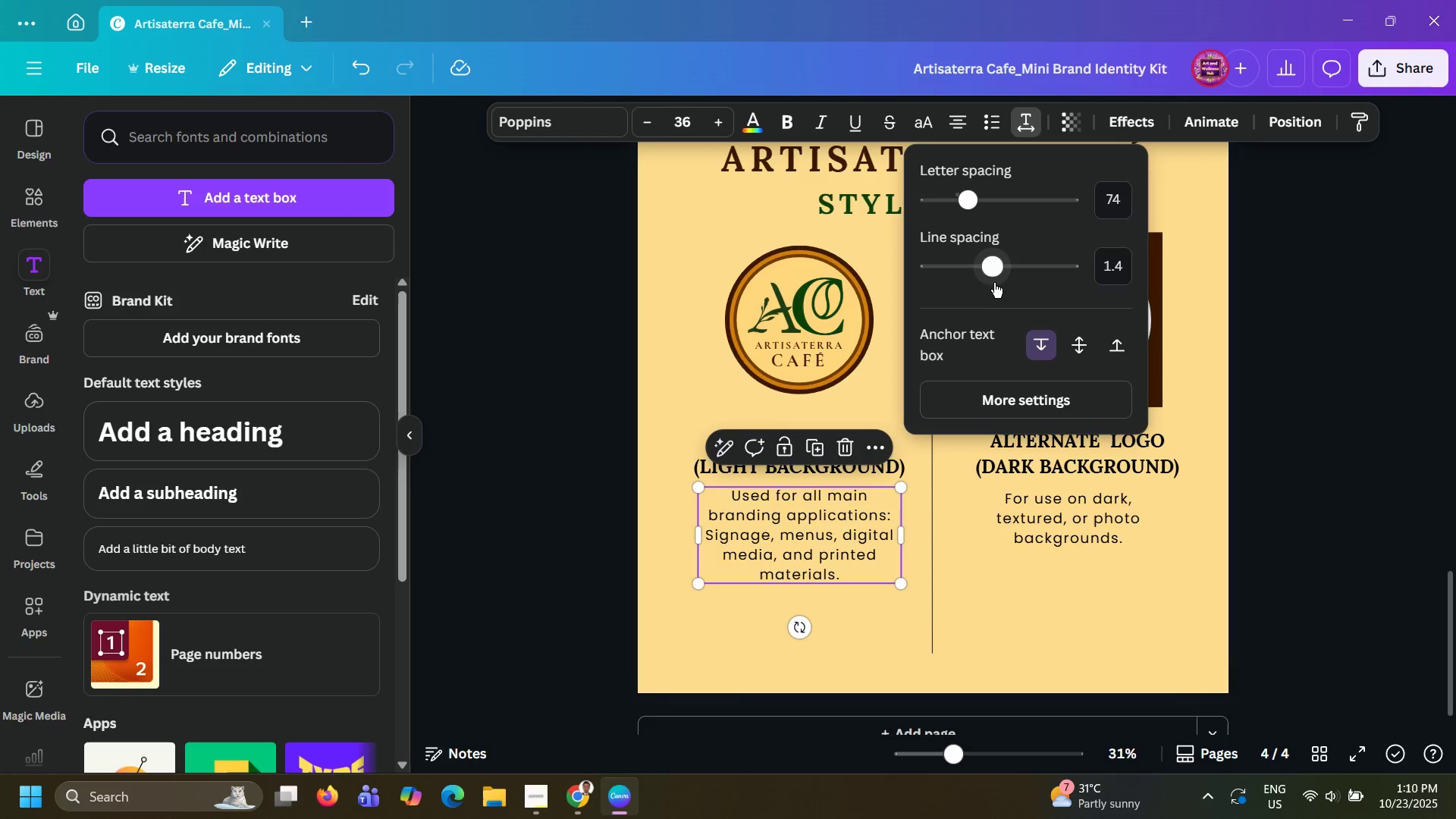 
left_click_drag(start_coordinate=[996, 278], to_coordinate=[1001, 278])
 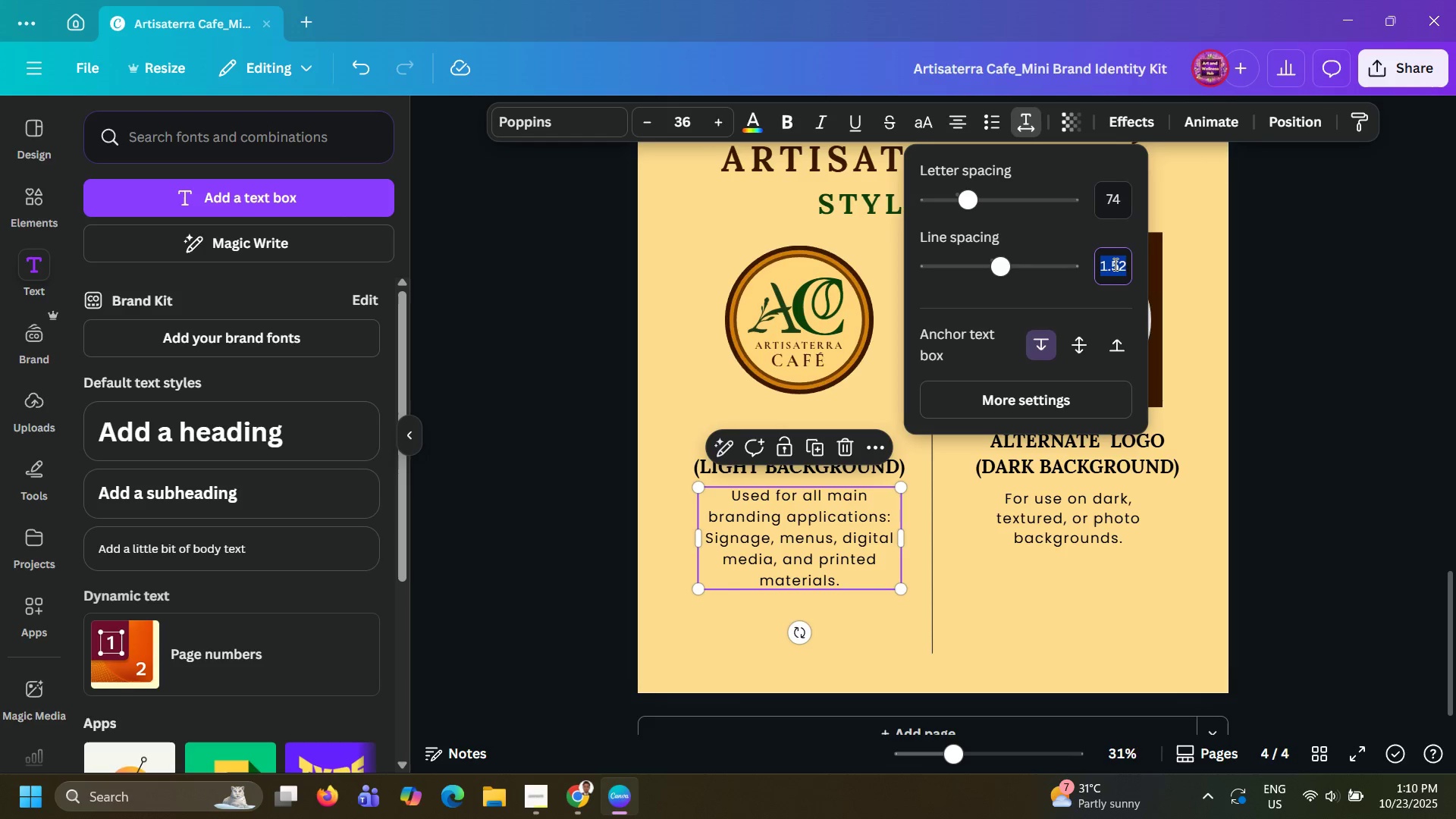 
left_click([1114, 264])
 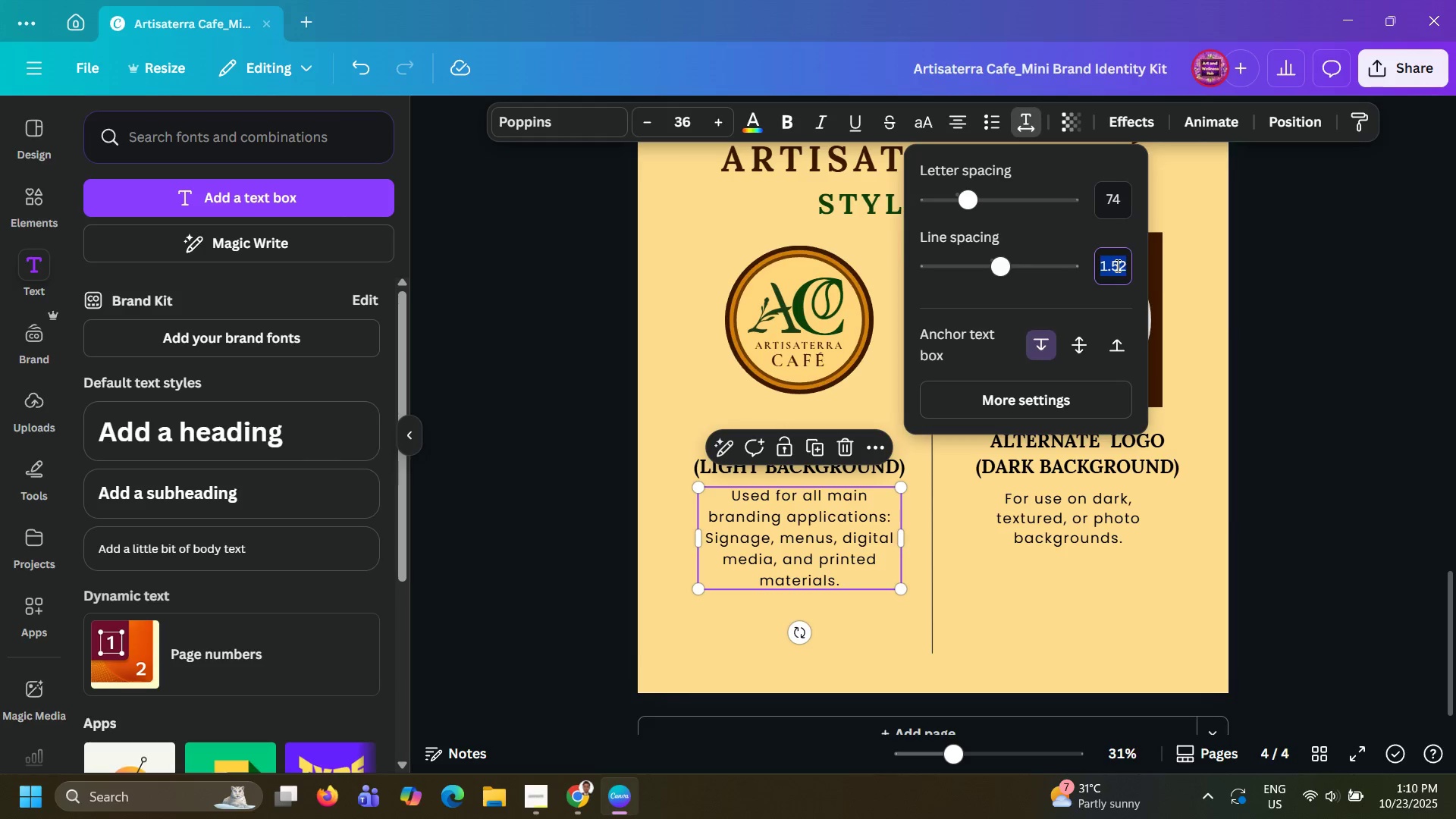 
key(Numpad1)
 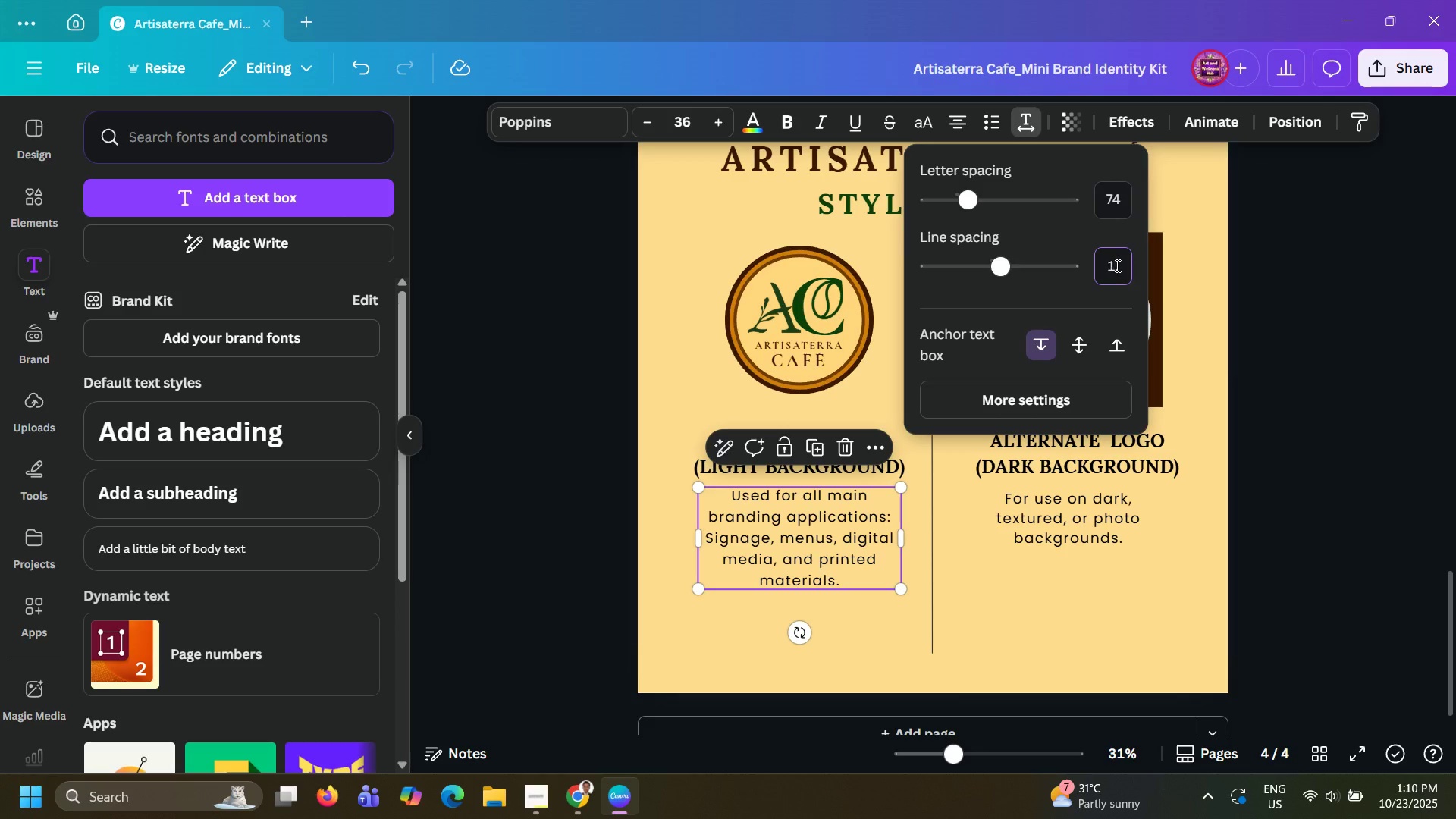 
key(NumpadDecimal)
 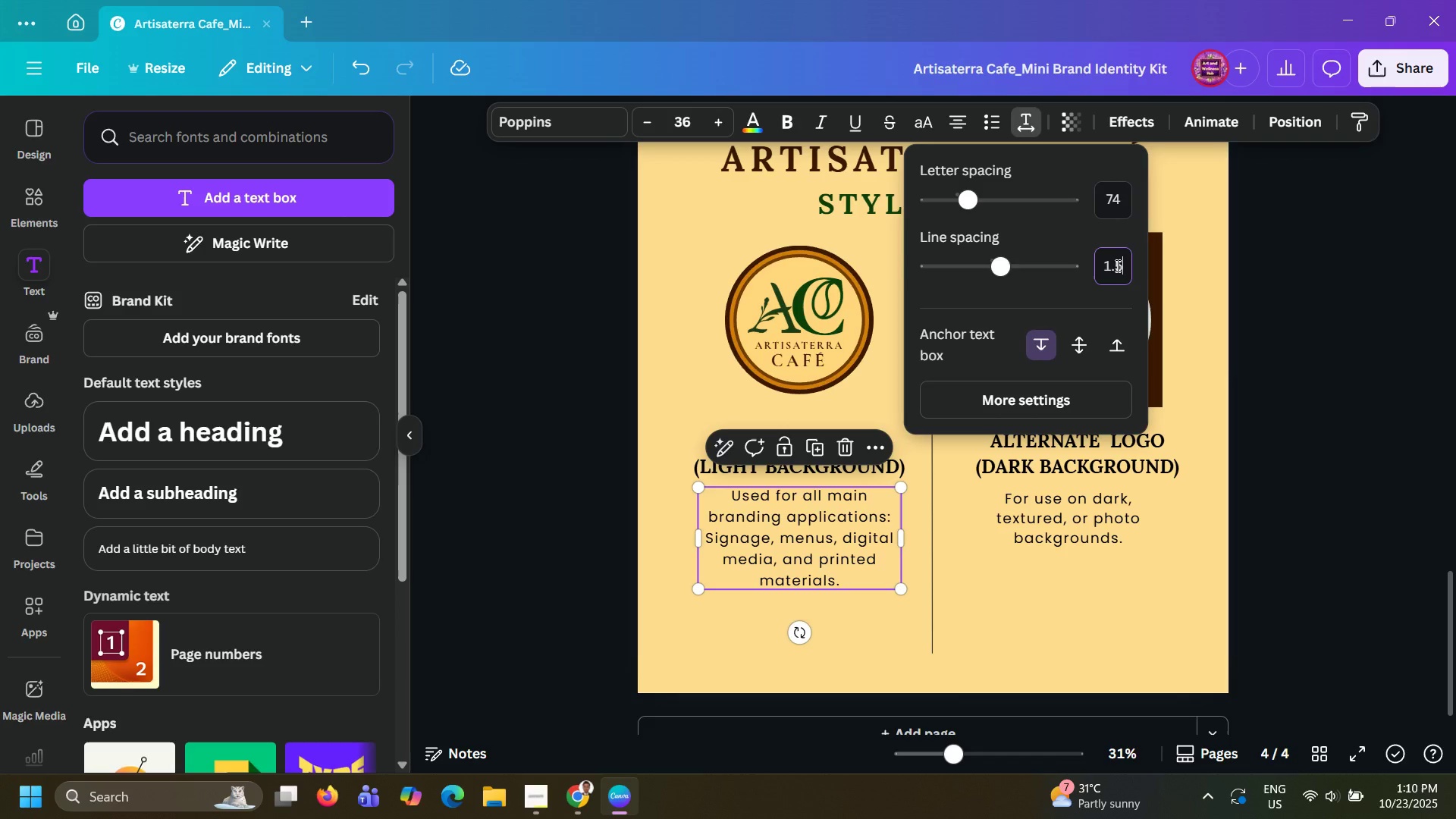 
key(Numpad5)
 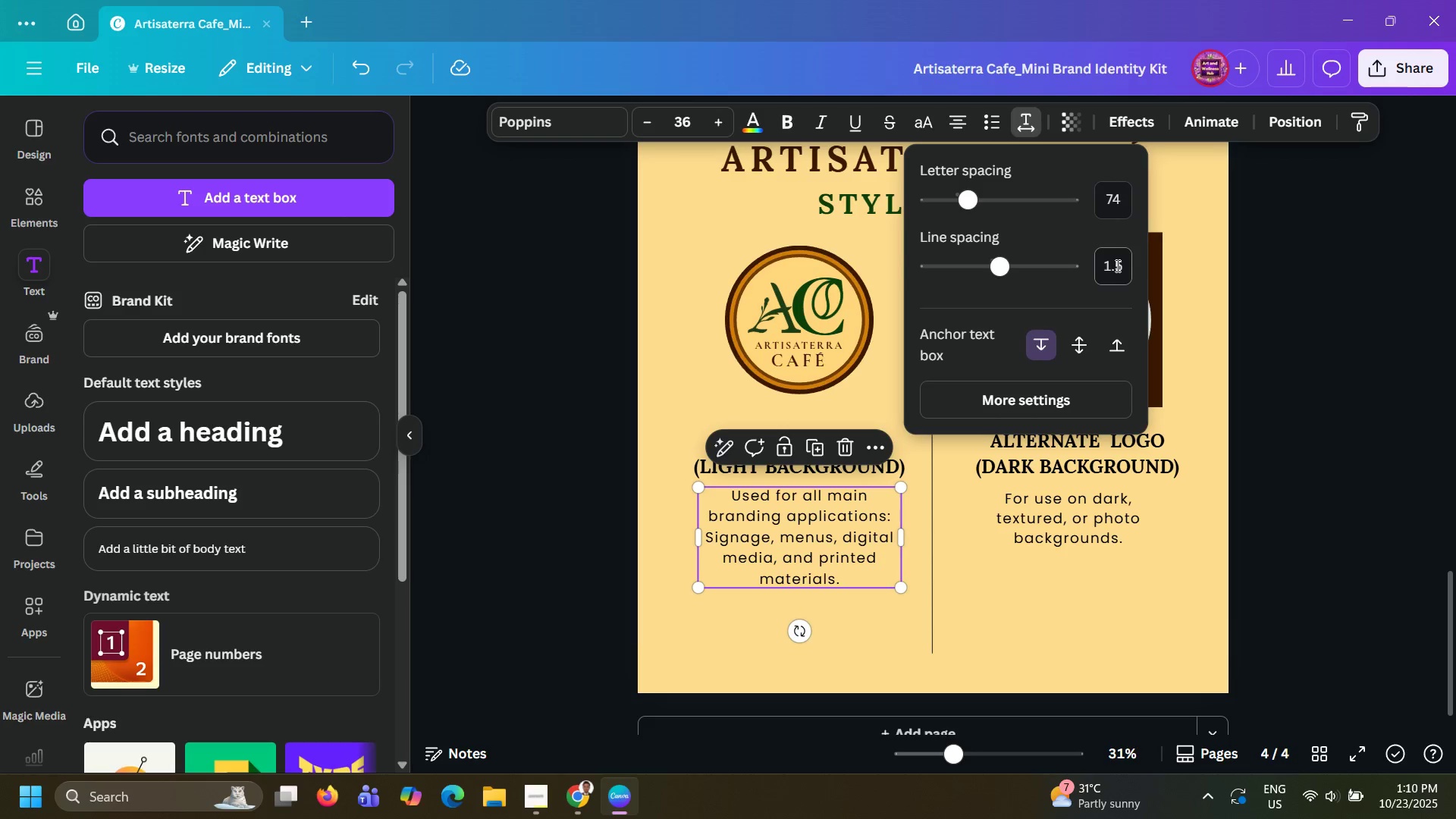 
key(NumpadEnter)
 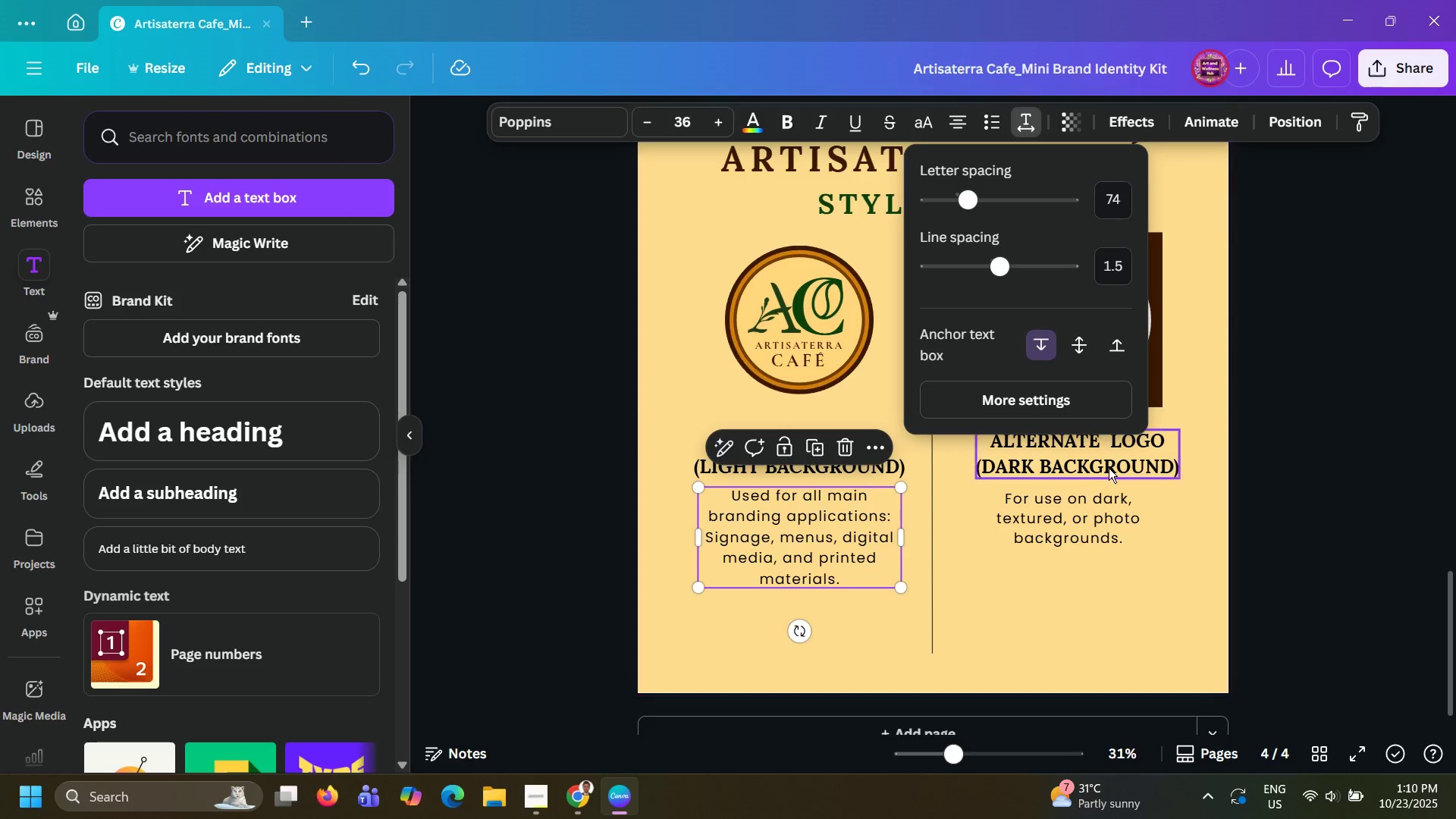 
left_click([1084, 522])
 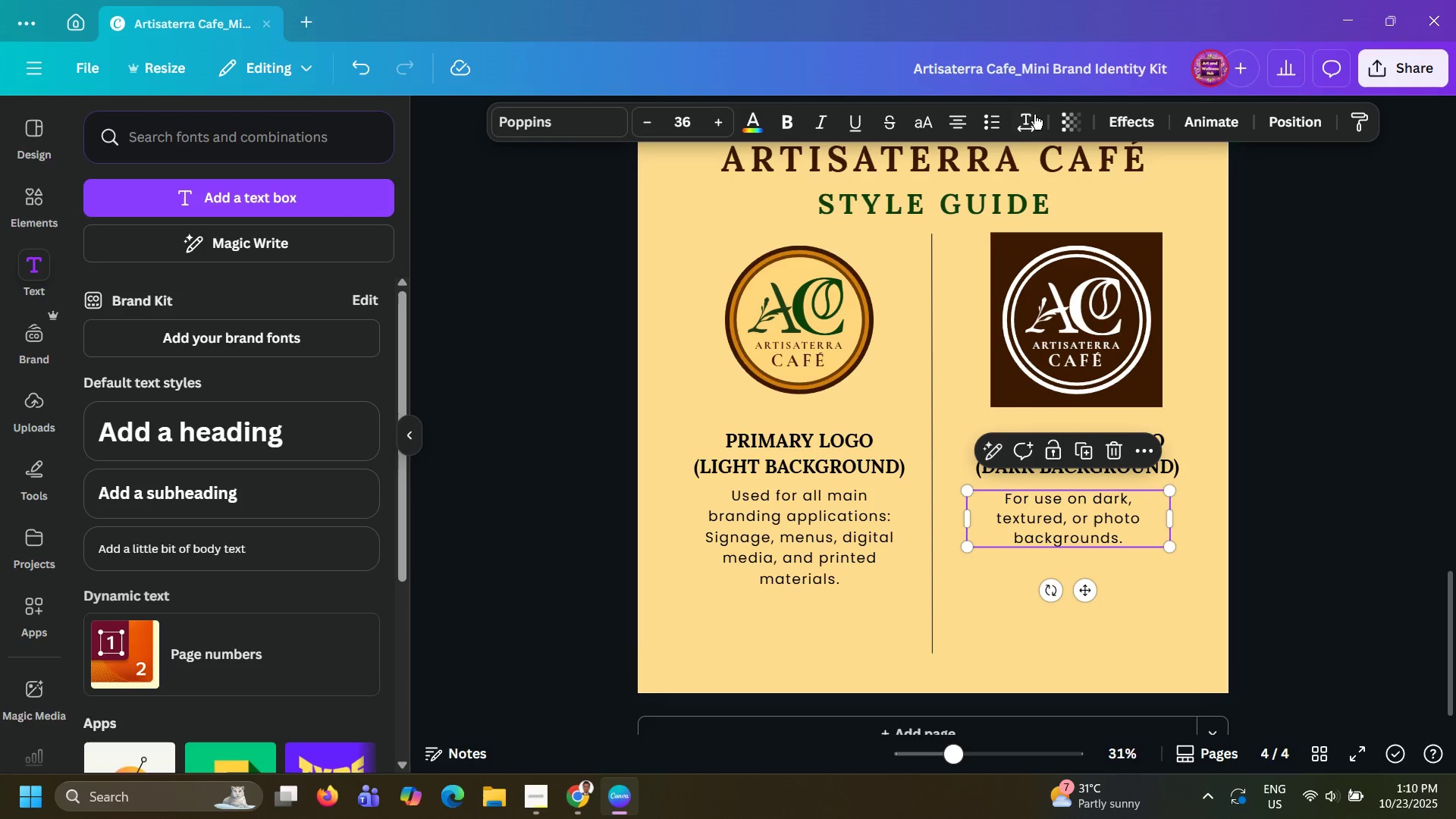 
left_click([1031, 119])
 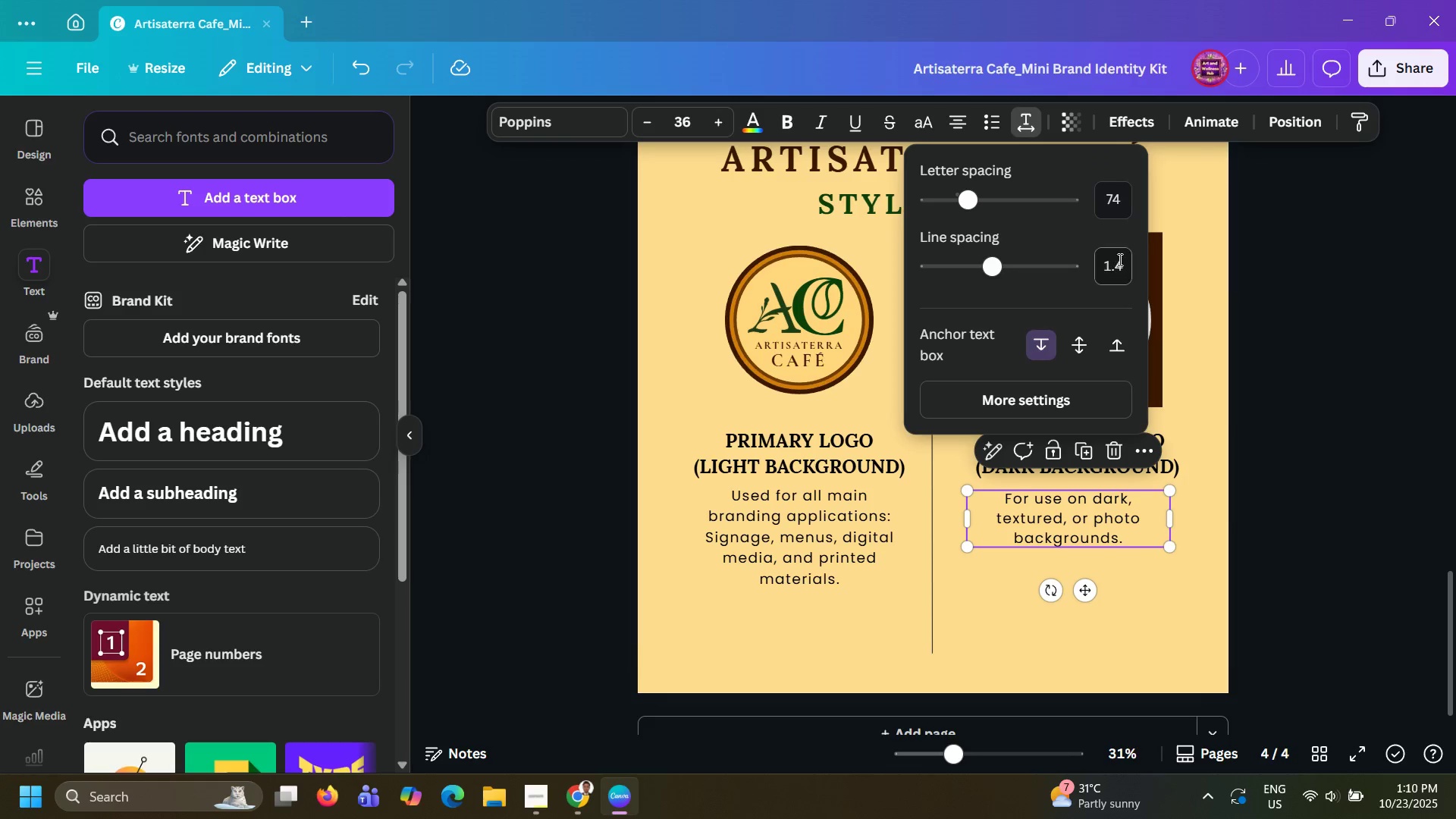 
left_click([1119, 259])
 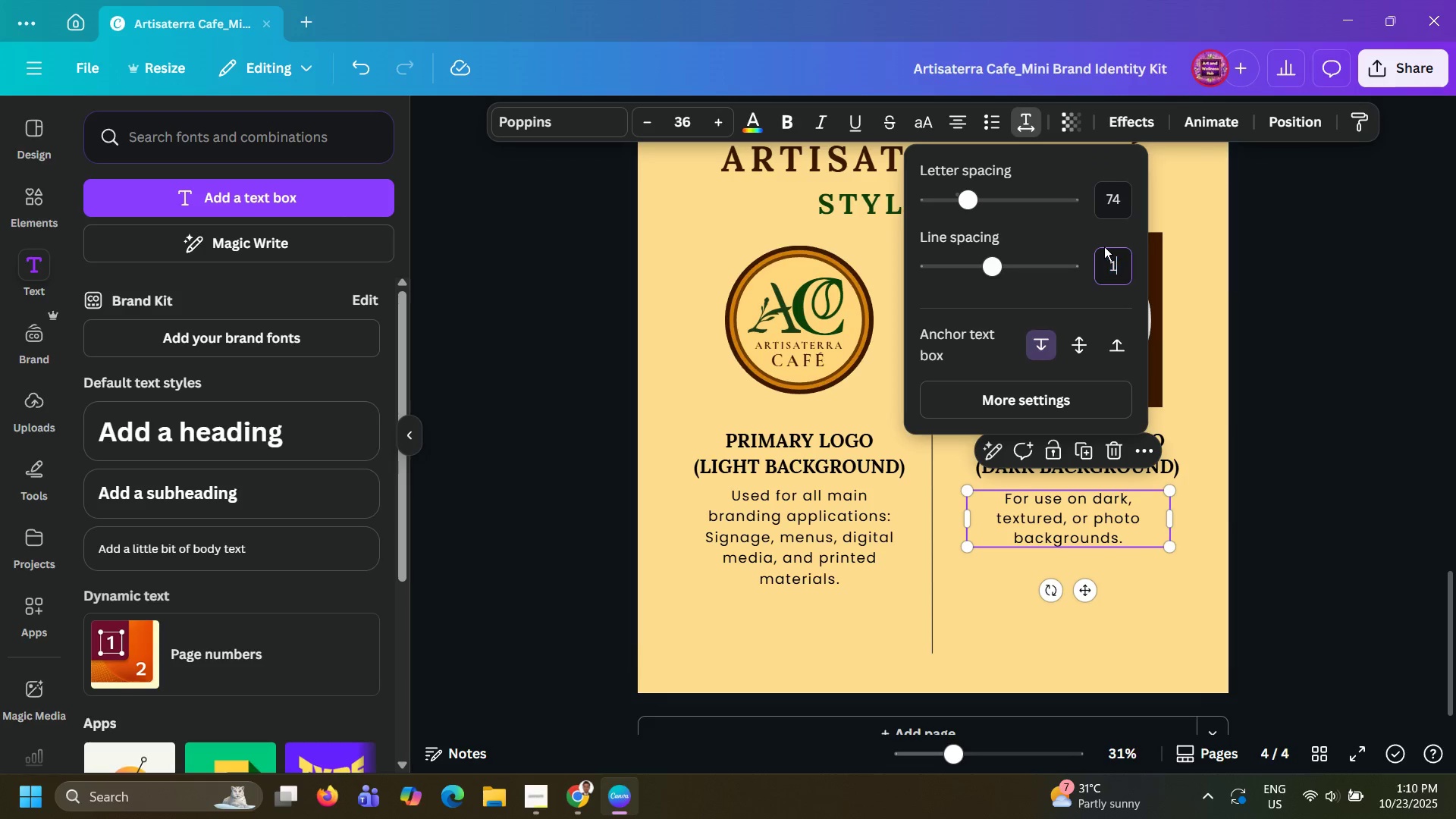 
key(Numpad1)
 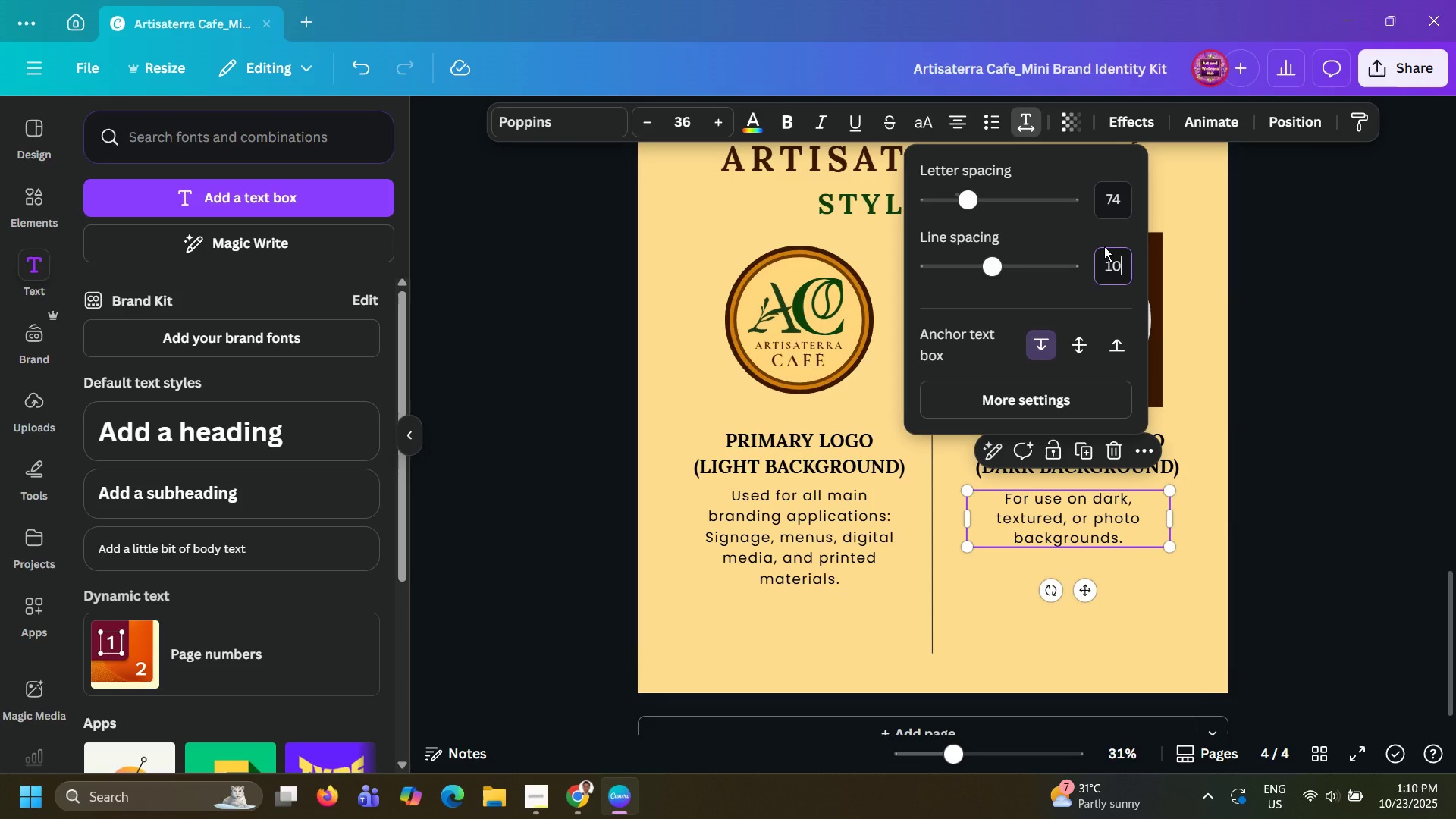 
key(Numpad0)
 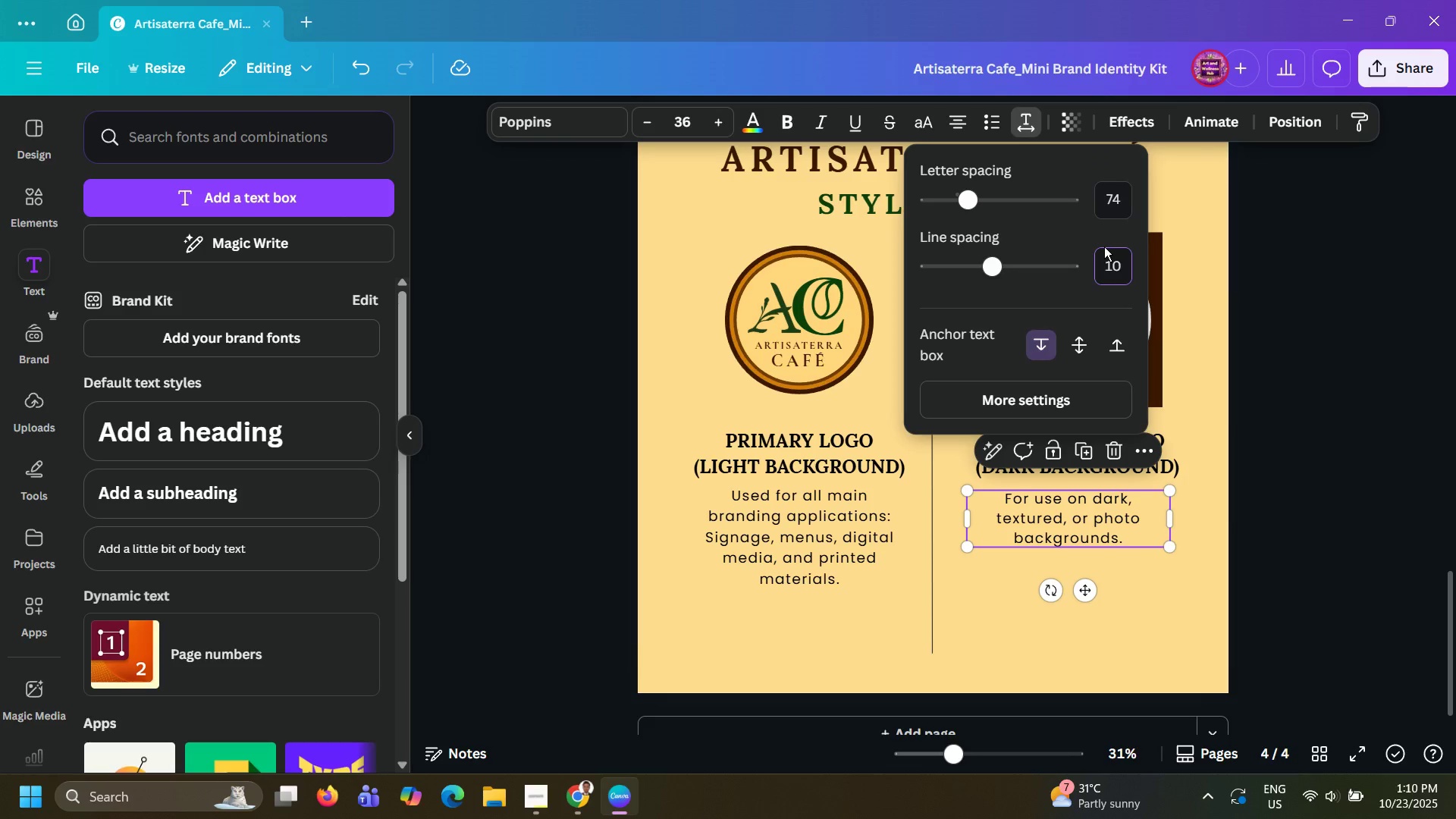 
key(Backspace)
 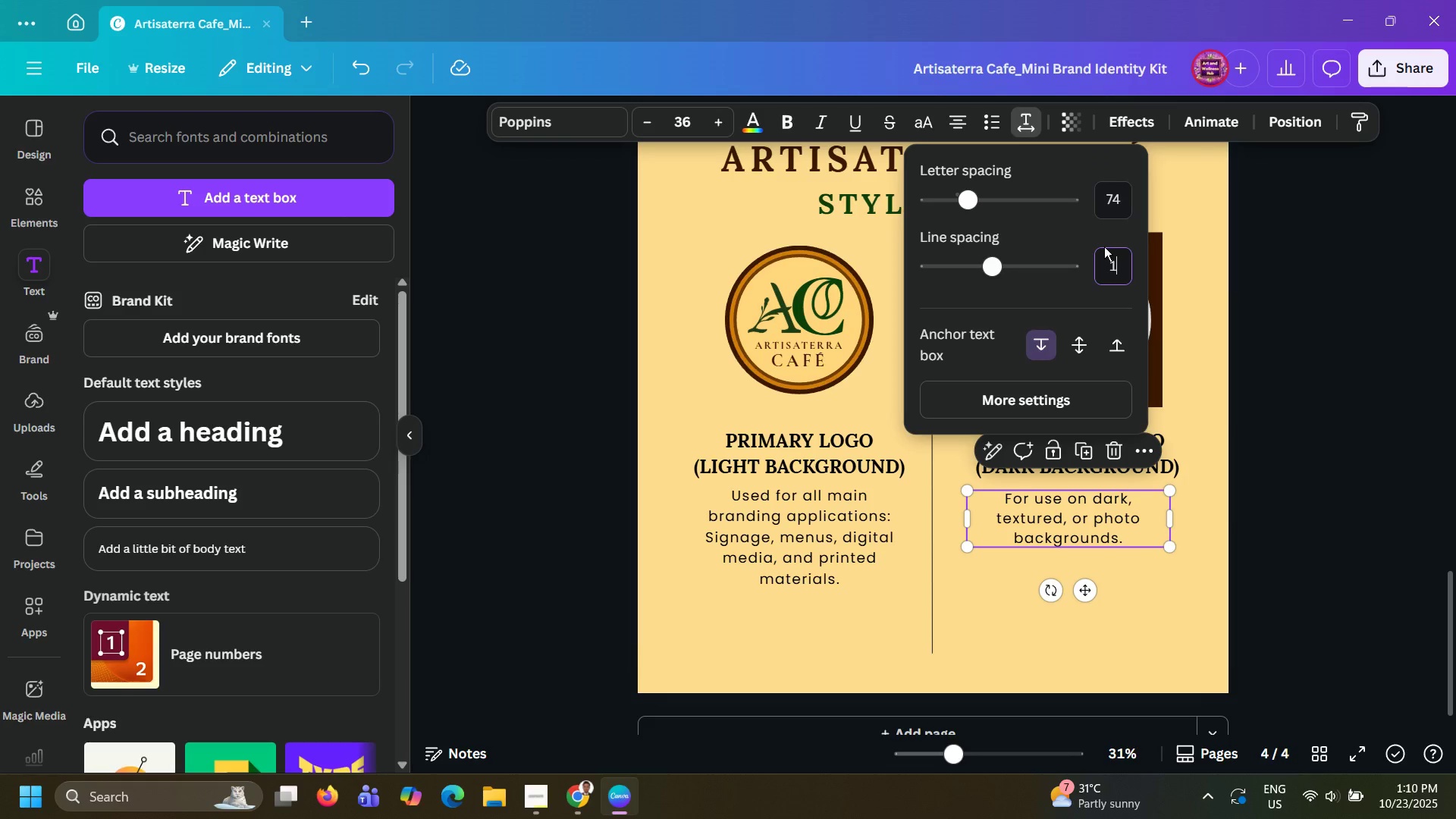 
key(NumpadDecimal)
 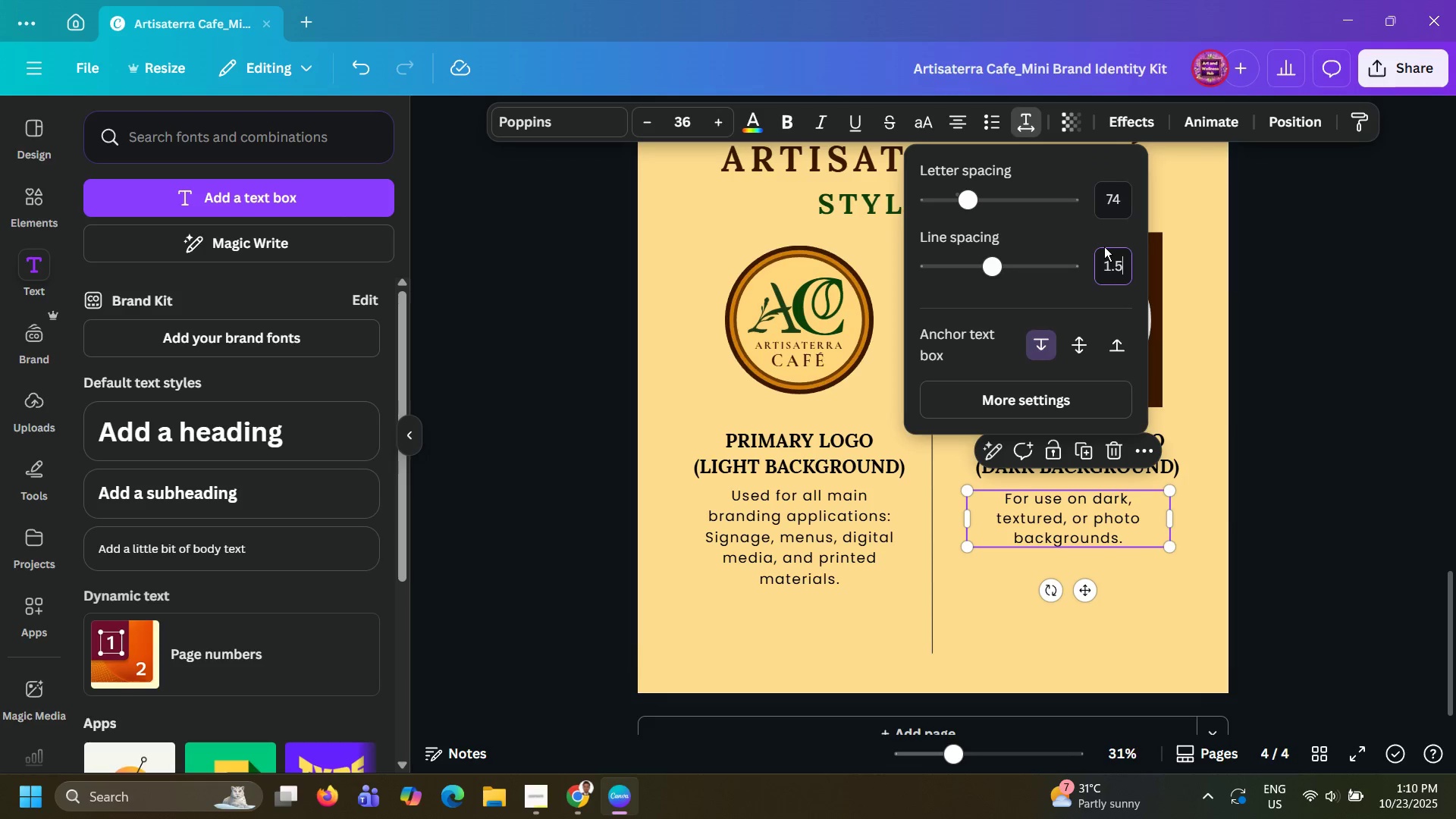 
key(Numpad5)
 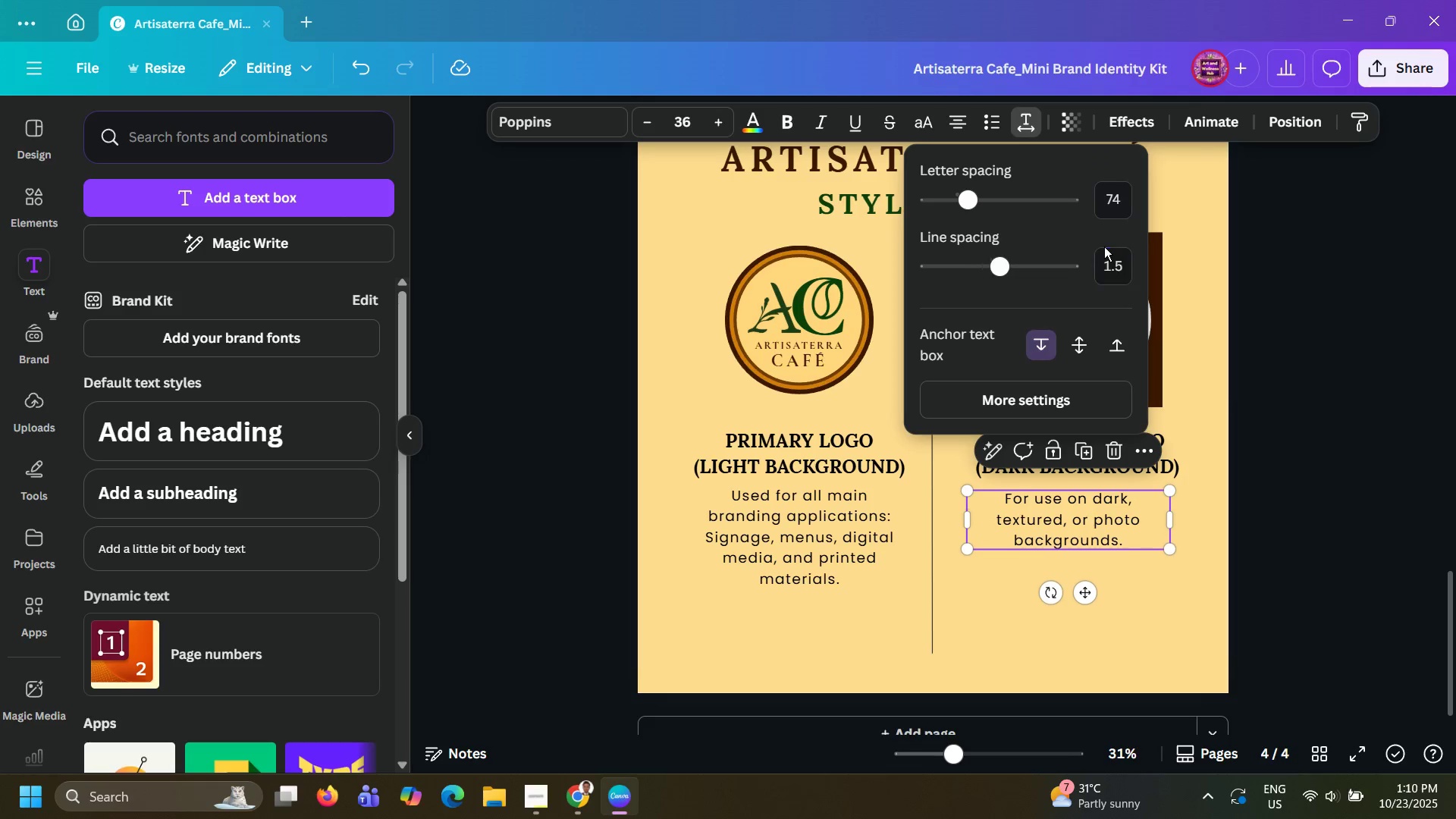 
key(NumpadEnter)
 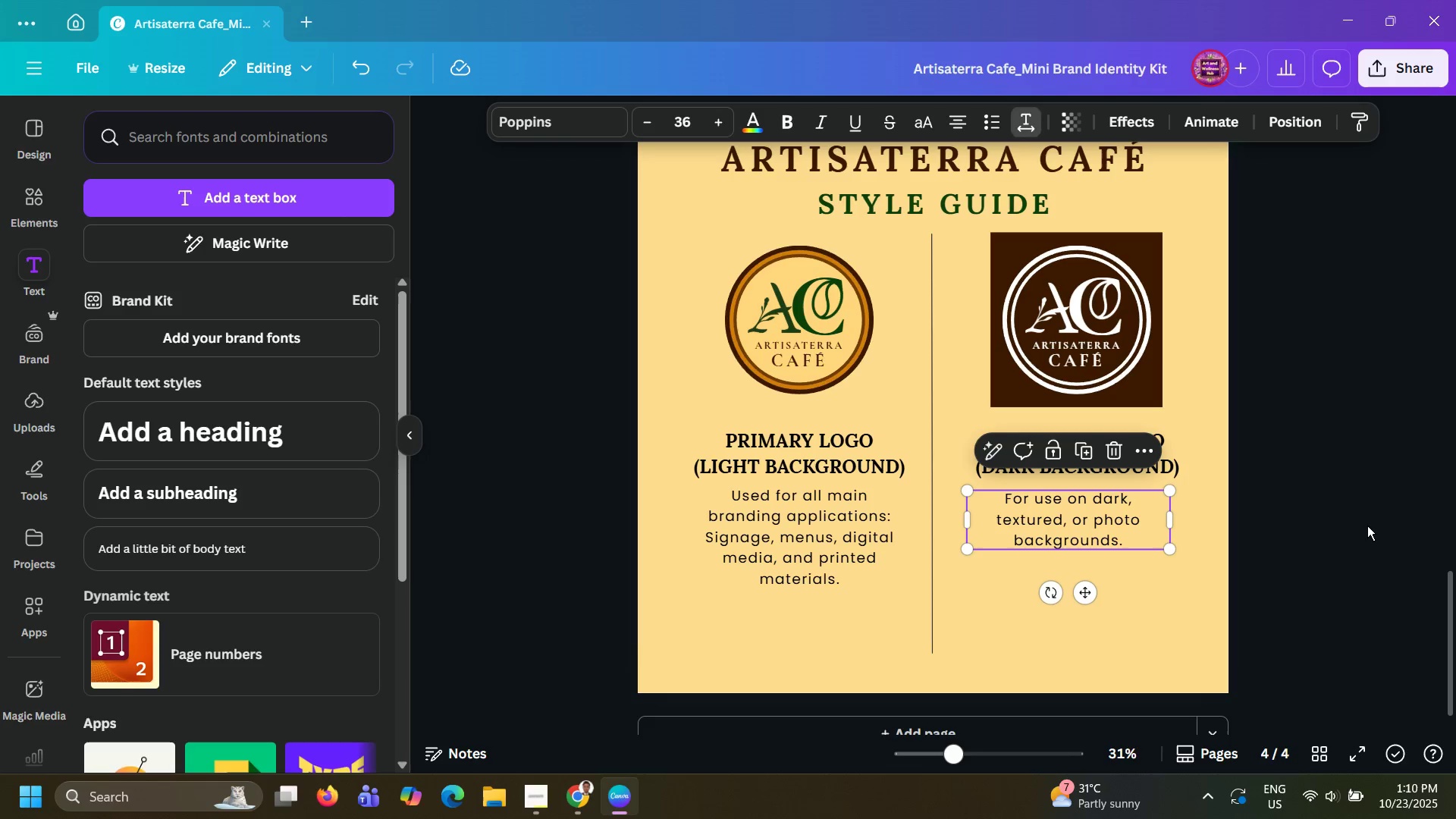 
double_click([1367, 526])
 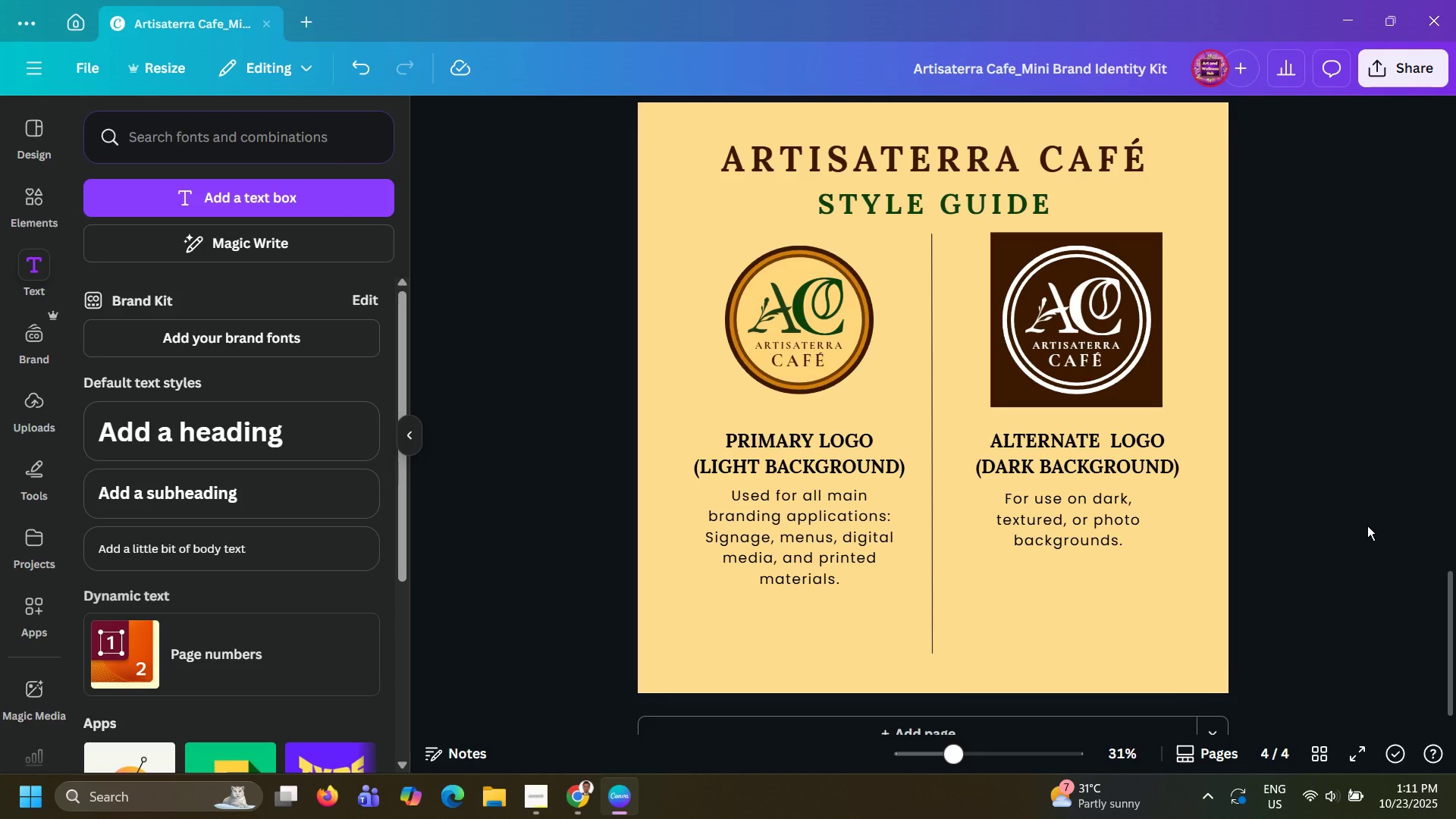 
wait(70.62)
 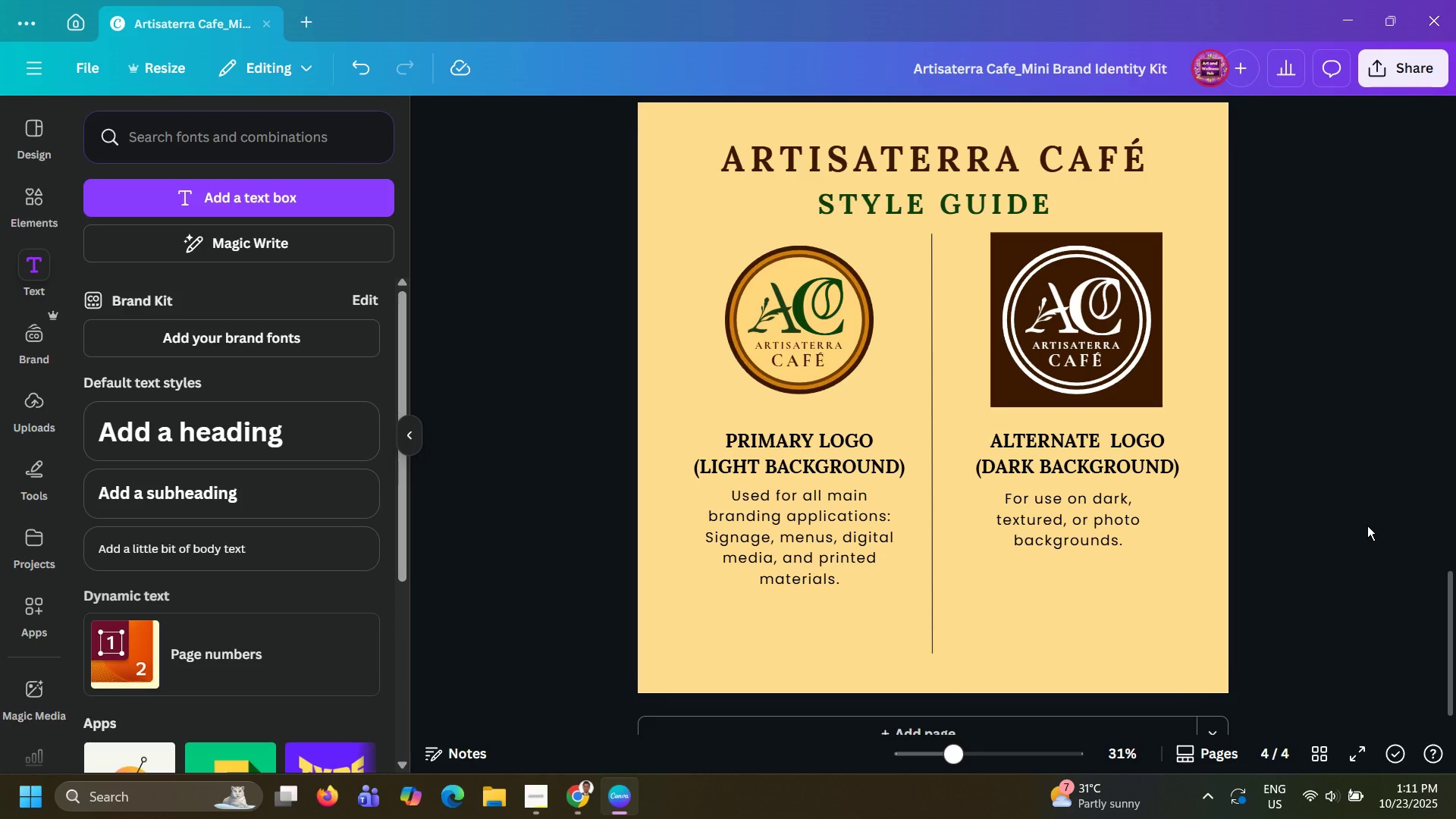 
left_click([932, 644])
 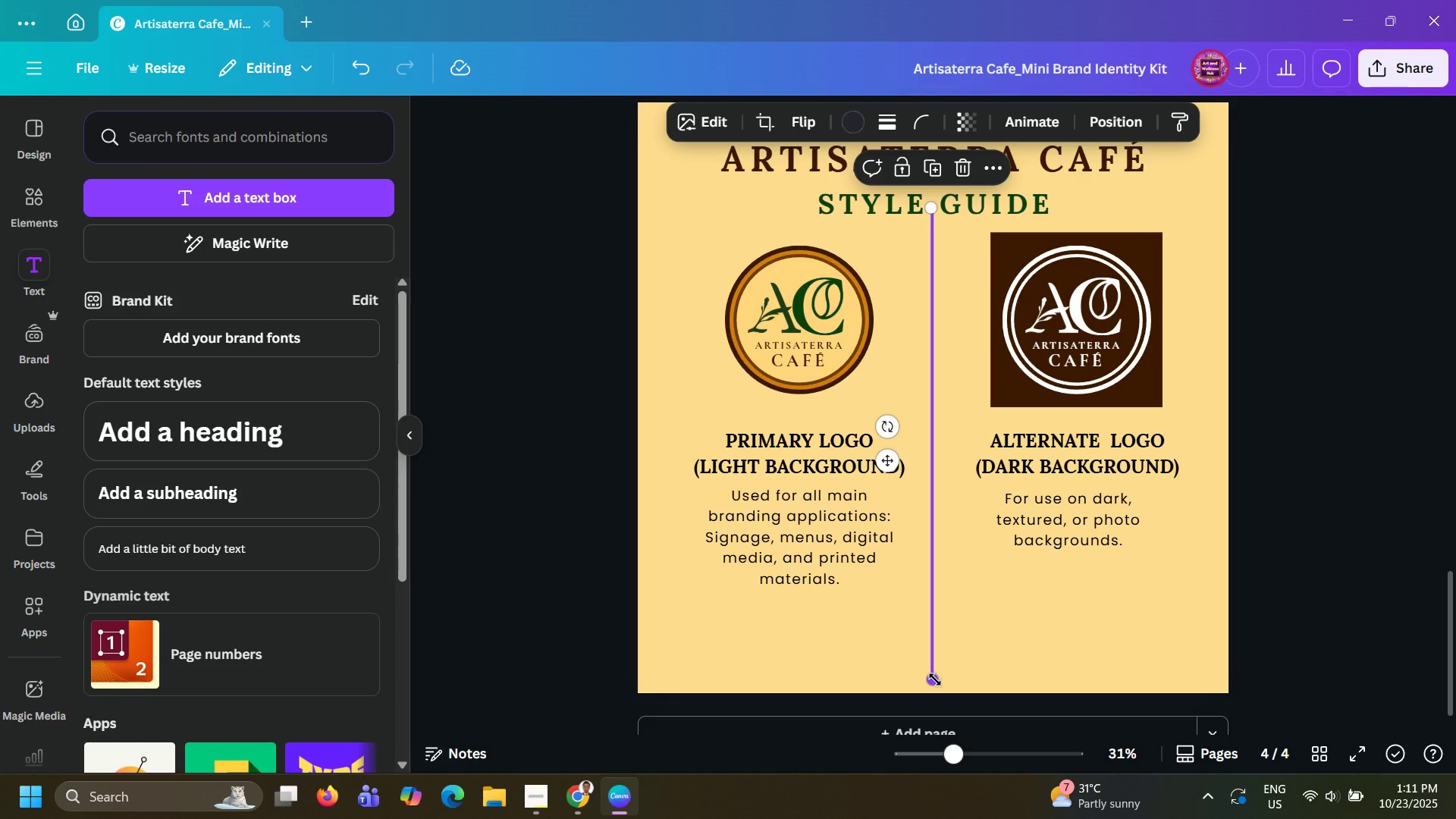 
left_click_drag(start_coordinate=[935, 679], to_coordinate=[936, 647])
 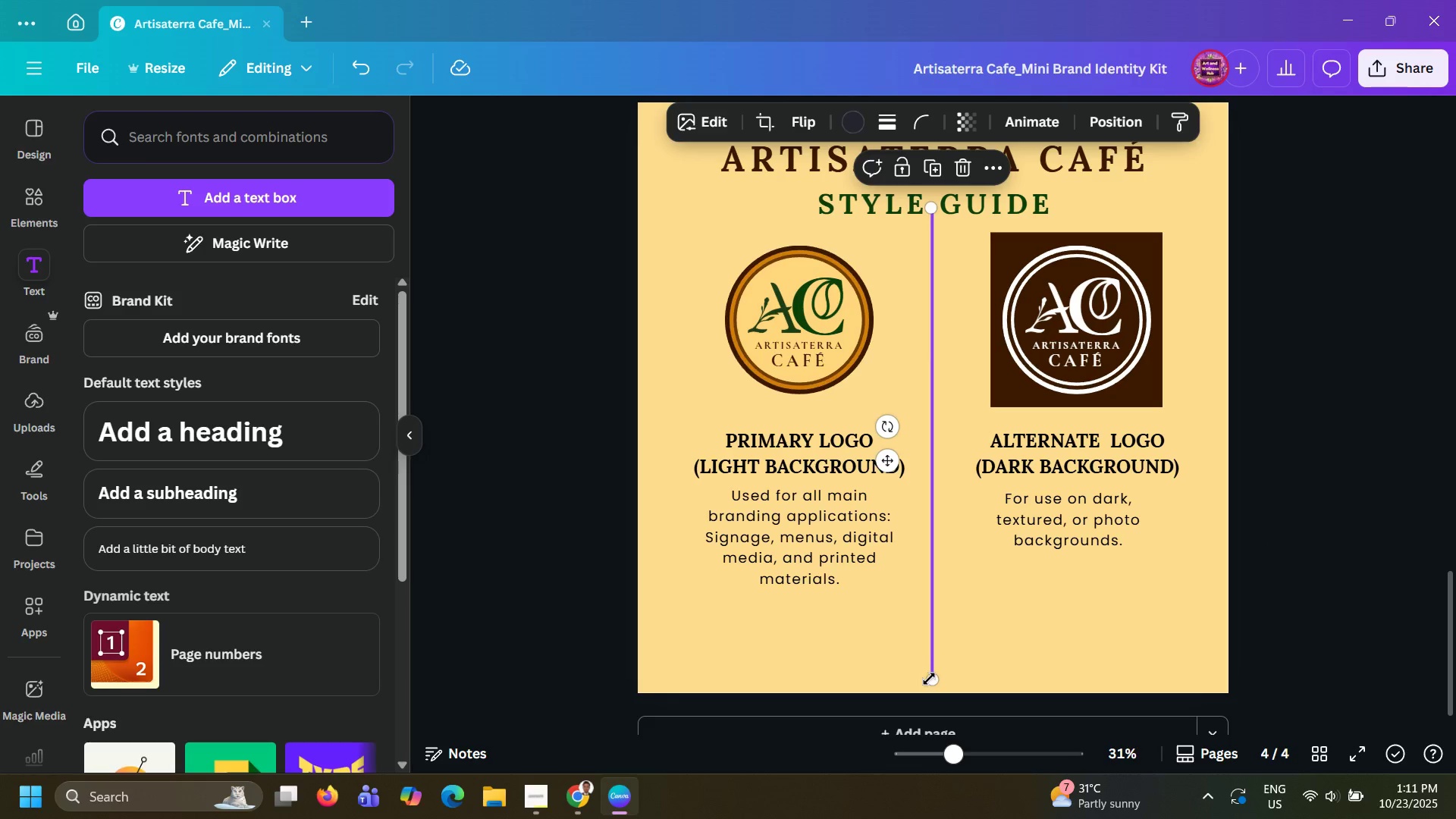 
left_click_drag(start_coordinate=[929, 679], to_coordinate=[928, 624])
 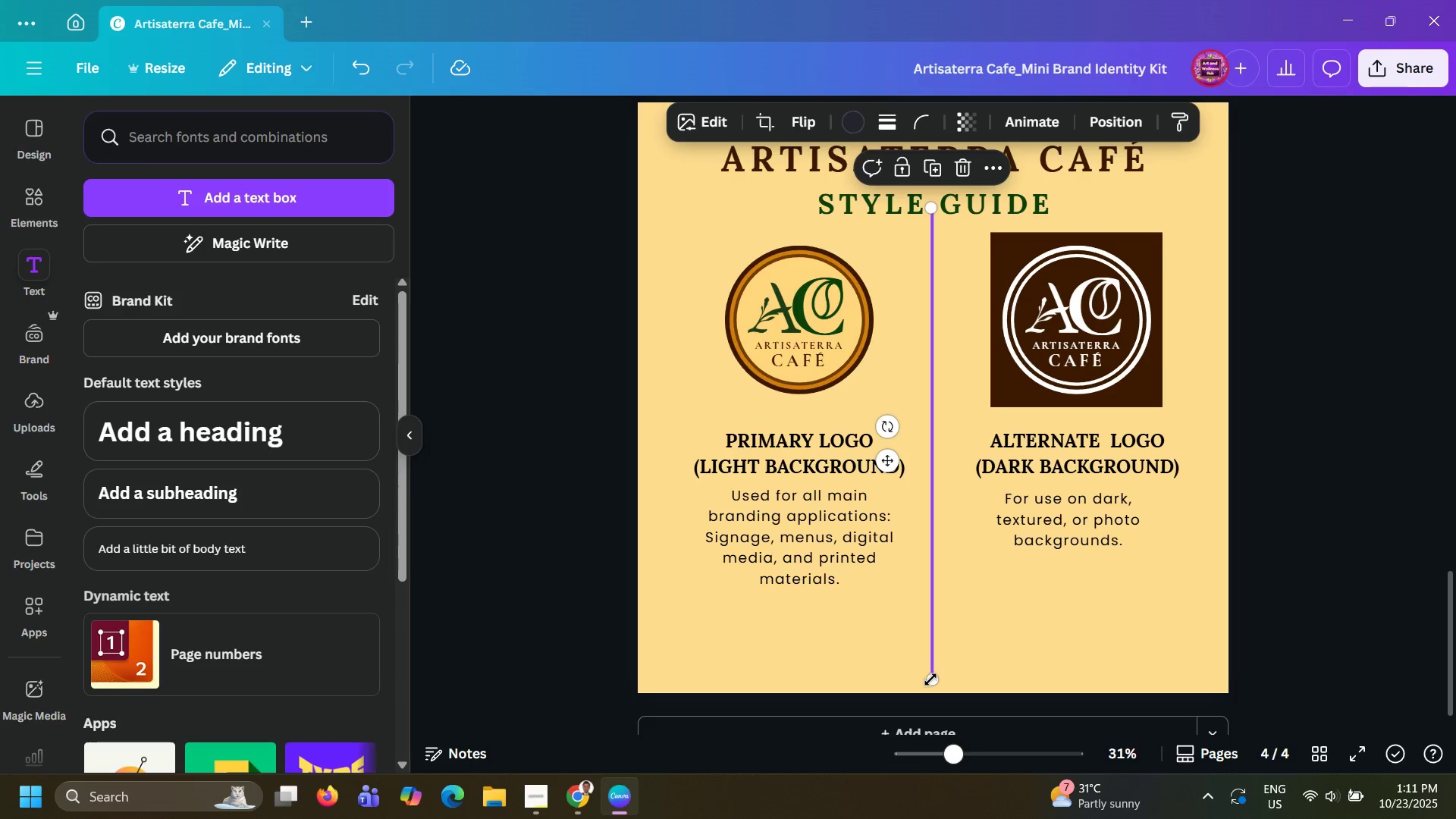 
left_click_drag(start_coordinate=[930, 679], to_coordinate=[937, 595])
 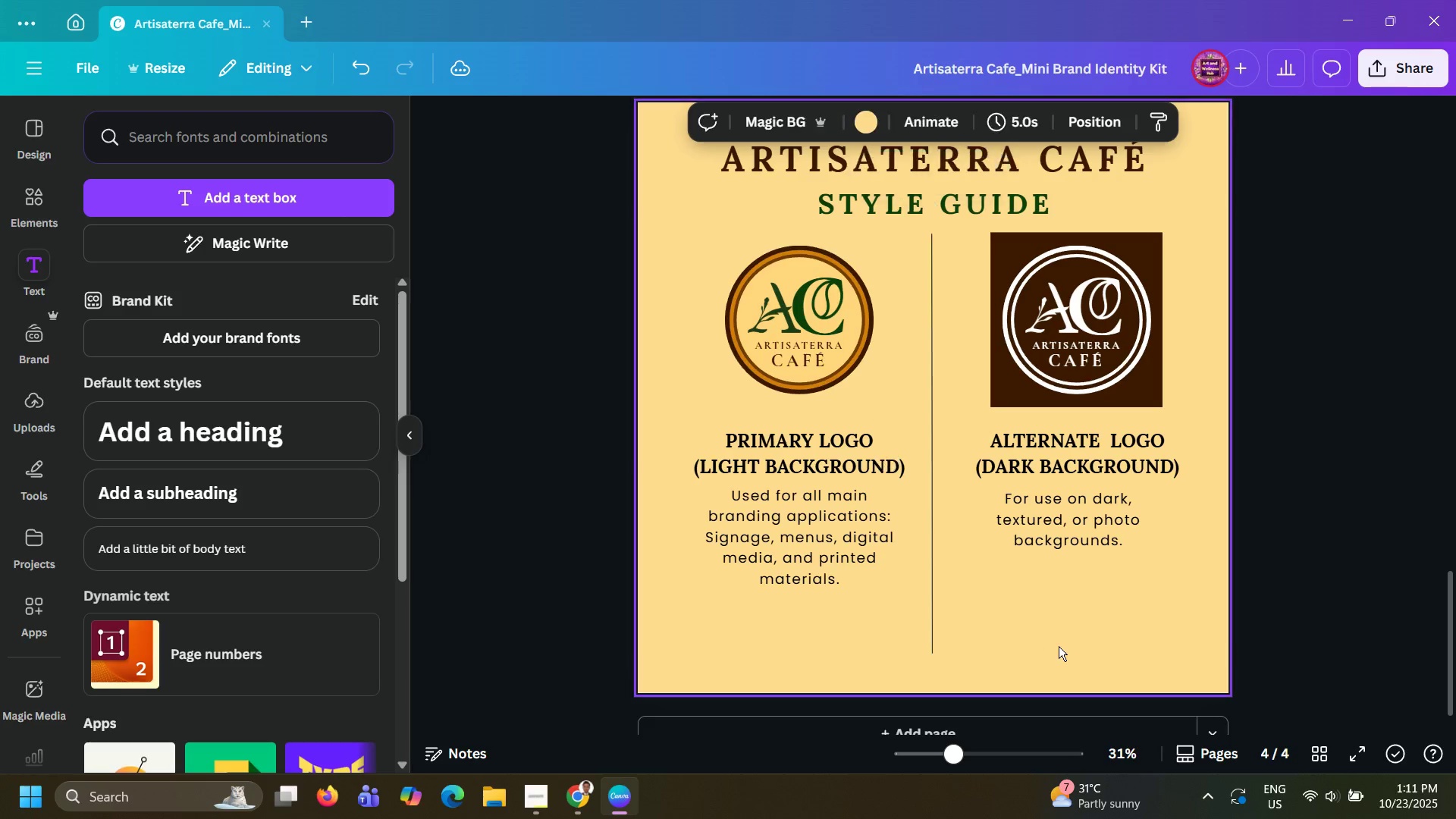 
left_click([1059, 646])
 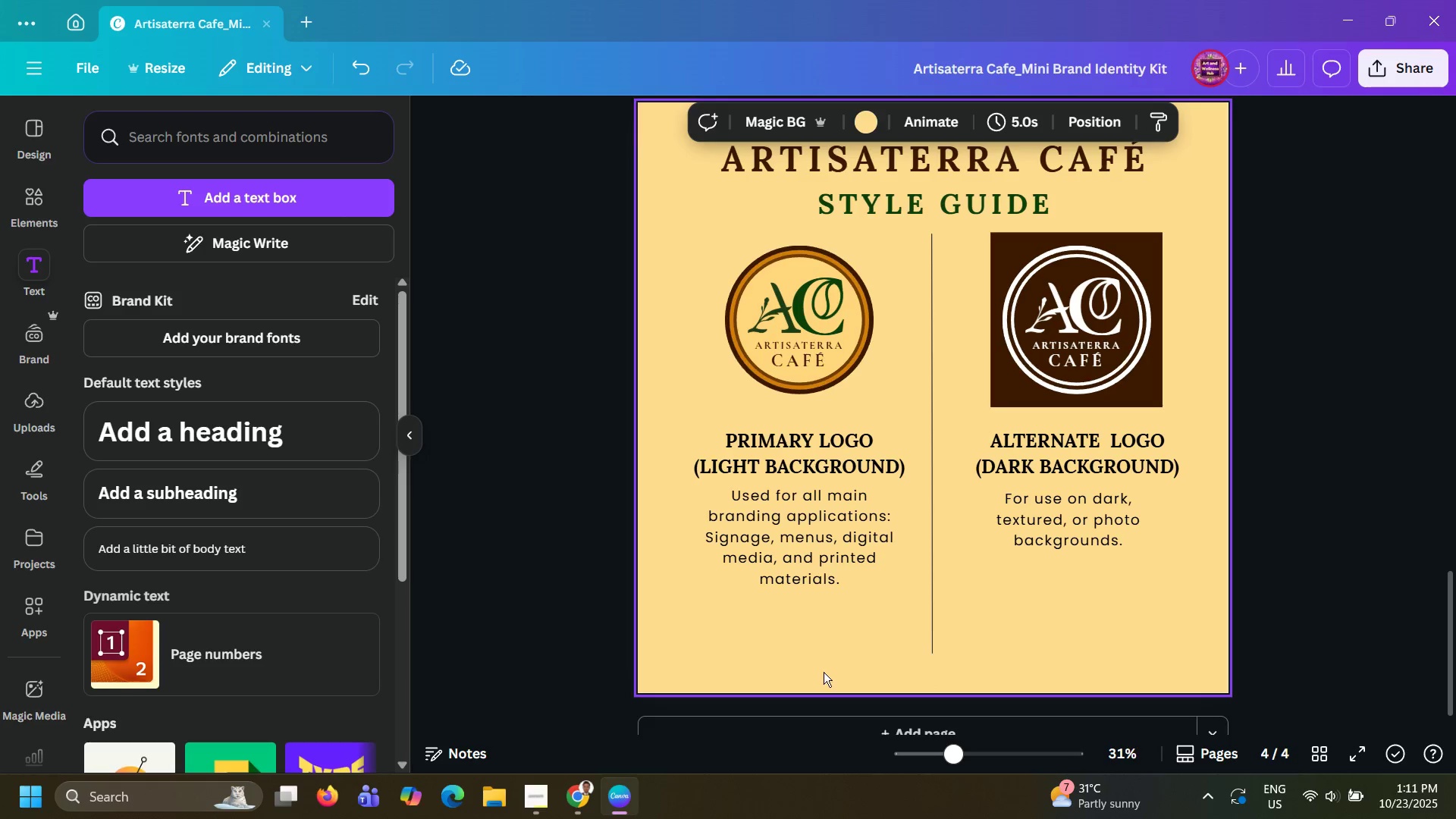 
left_click([805, 670])
 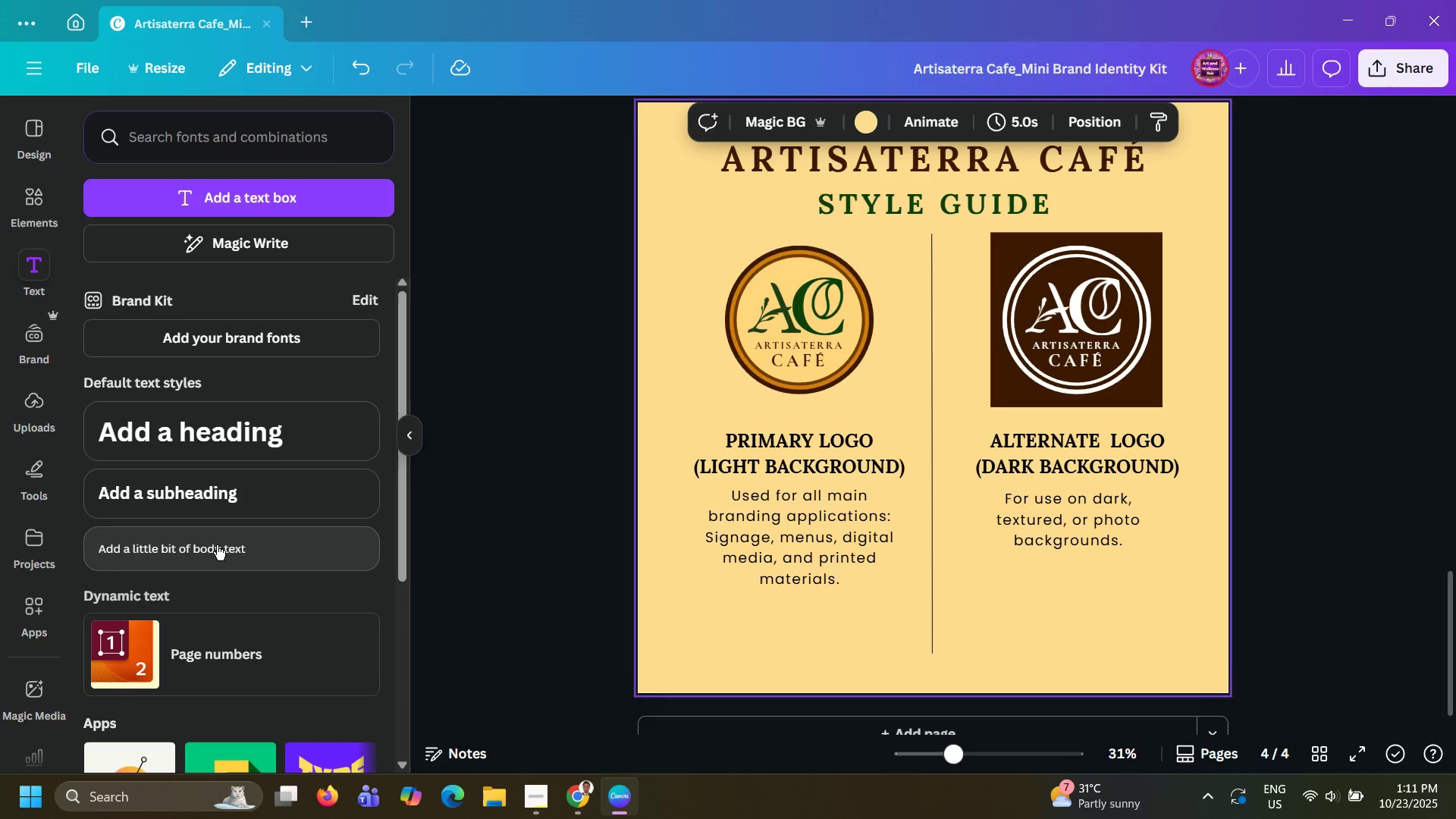 
left_click([217, 545])
 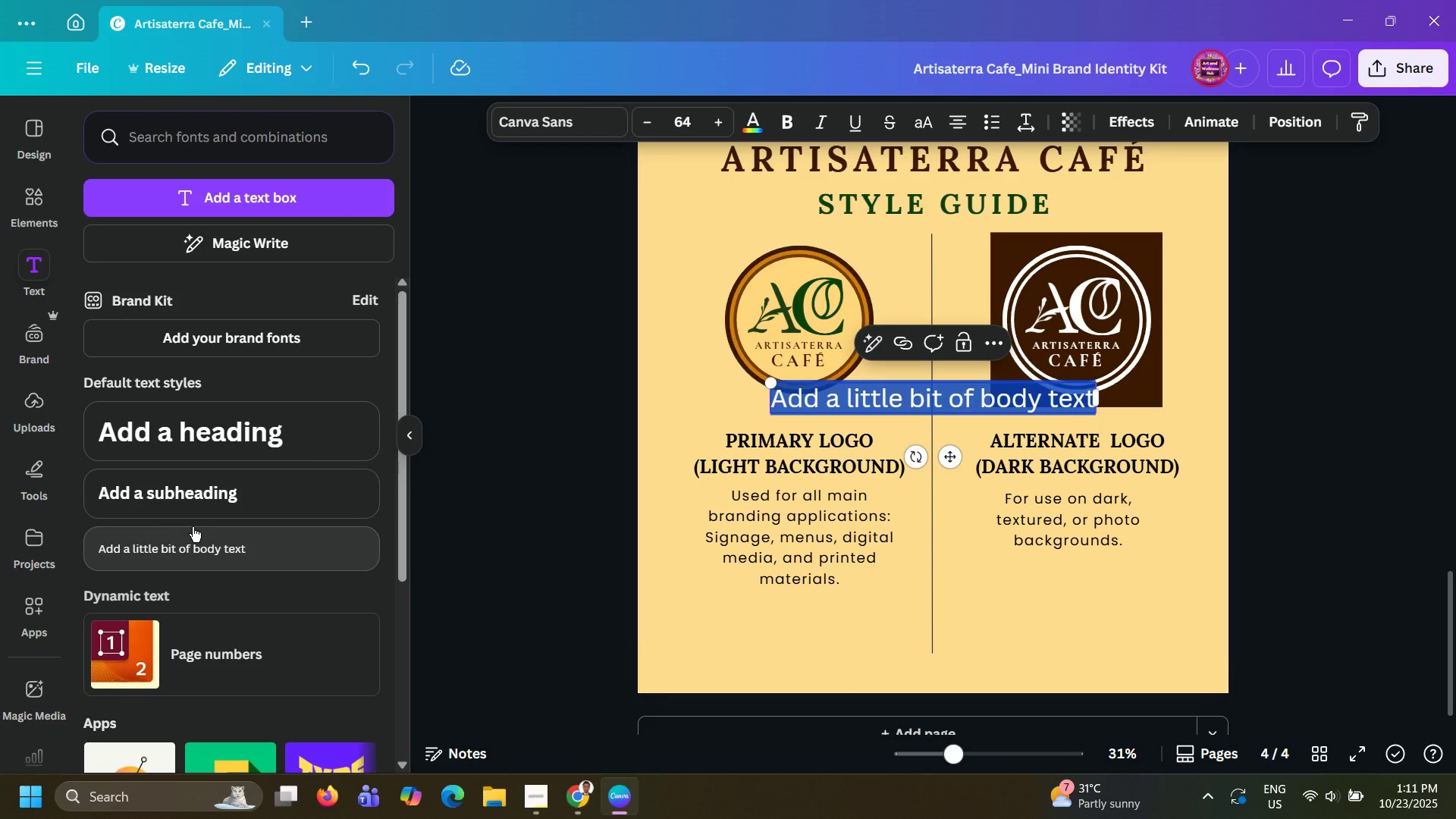 
type(mai)
key(Backspace)
key(Backspace)
key(Backspace)
type(Noye)
key(Backspace)
key(Backspace)
type(te: Mainy)
key(Backspace)
type(tain )
 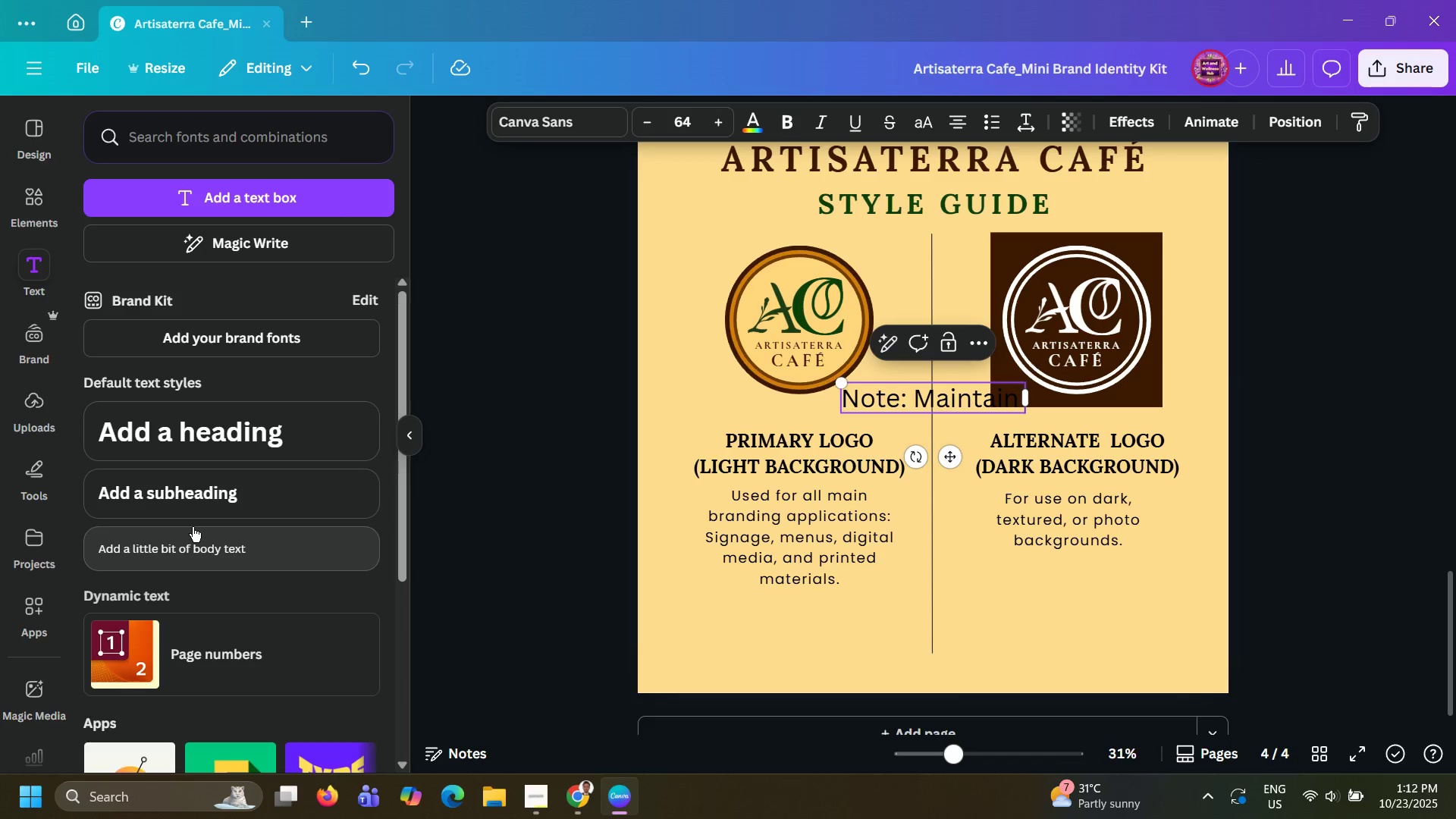 
type(proper clear space )
 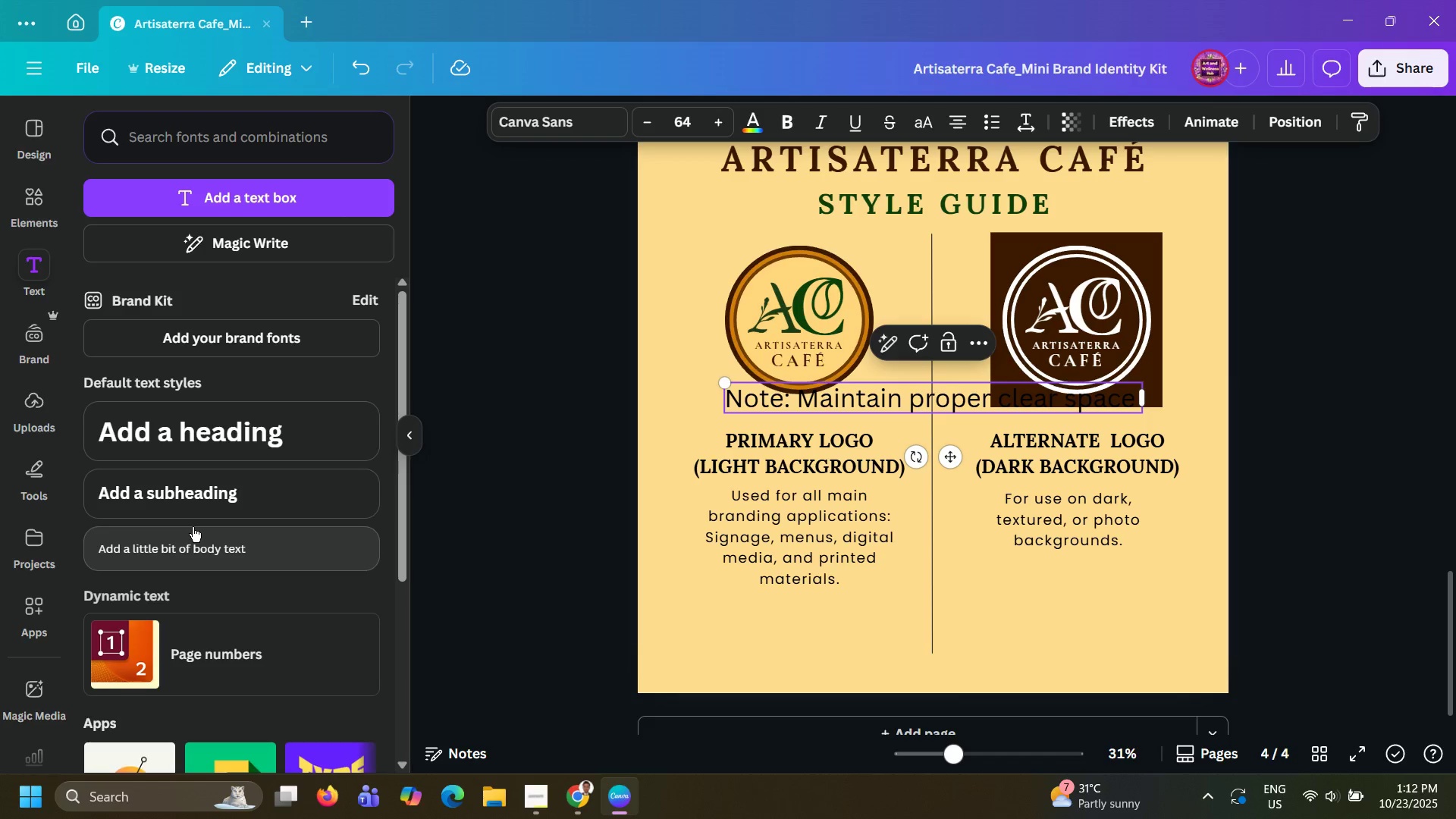 
type(and avoid stretchuing)
key(Backspace)
key(Backspace)
key(Backspace)
key(Backspace)
type(ing or alter logo colors.)
 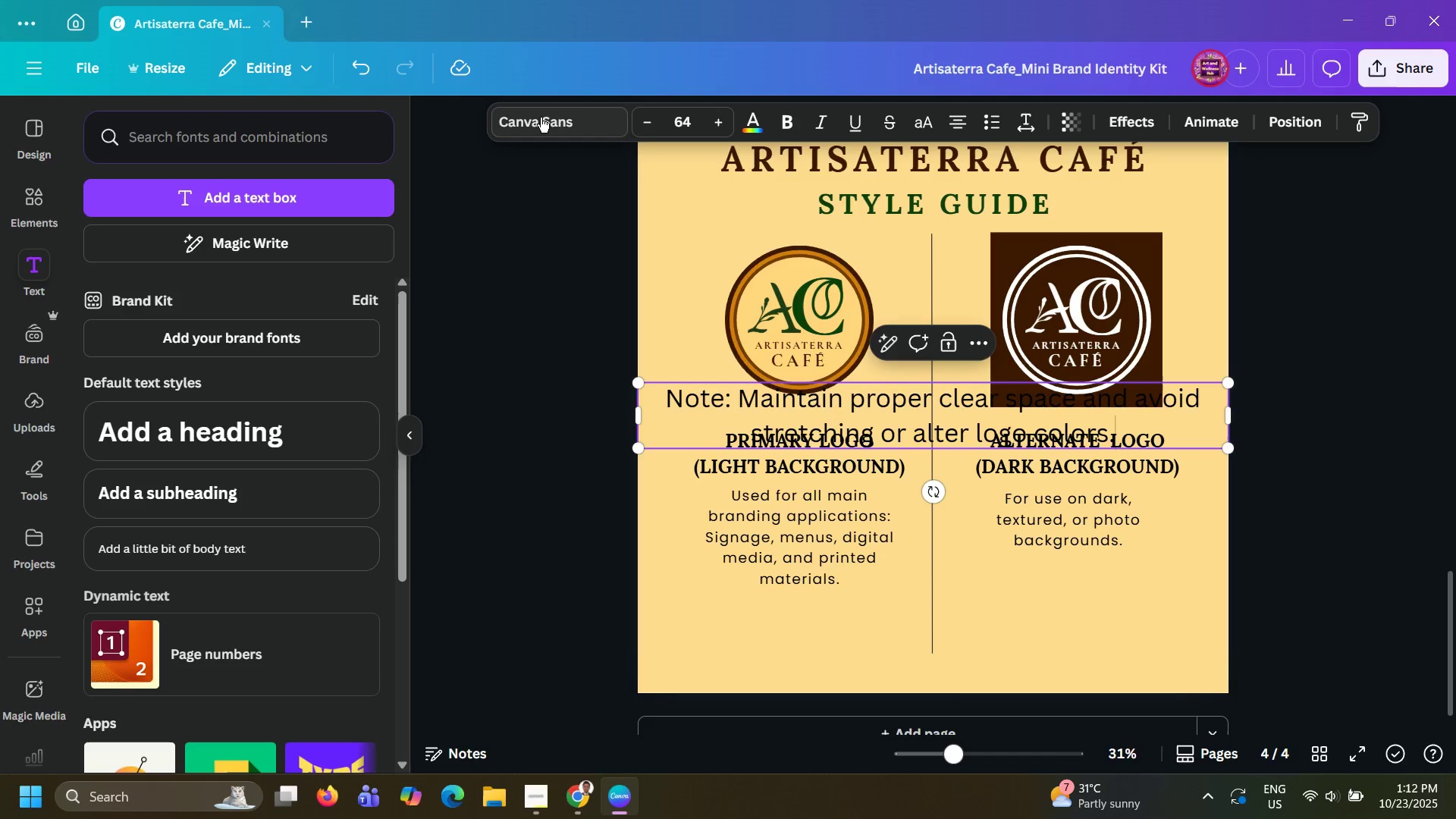 
left_click([542, 117])
 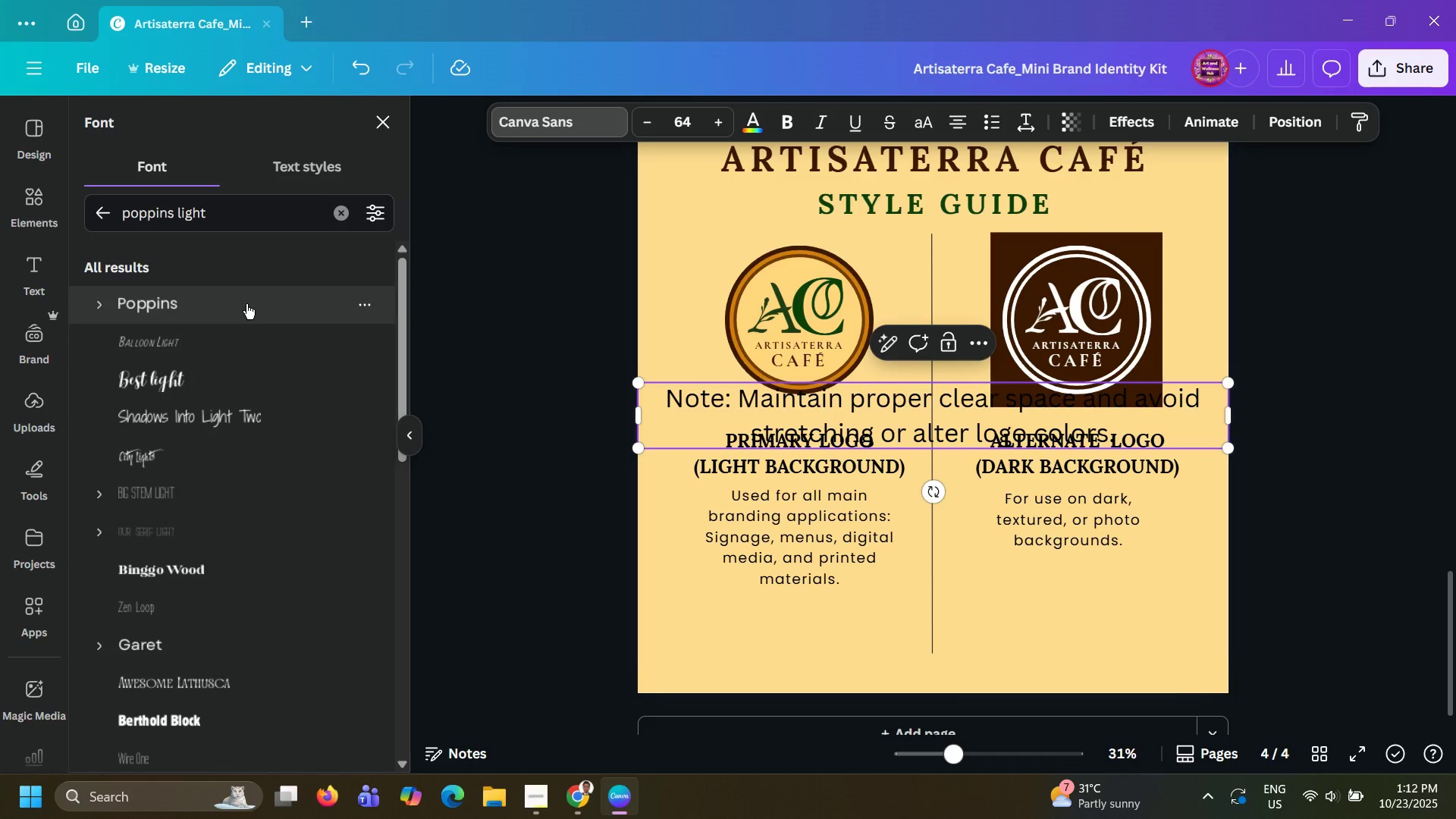 
left_click([246, 304])
 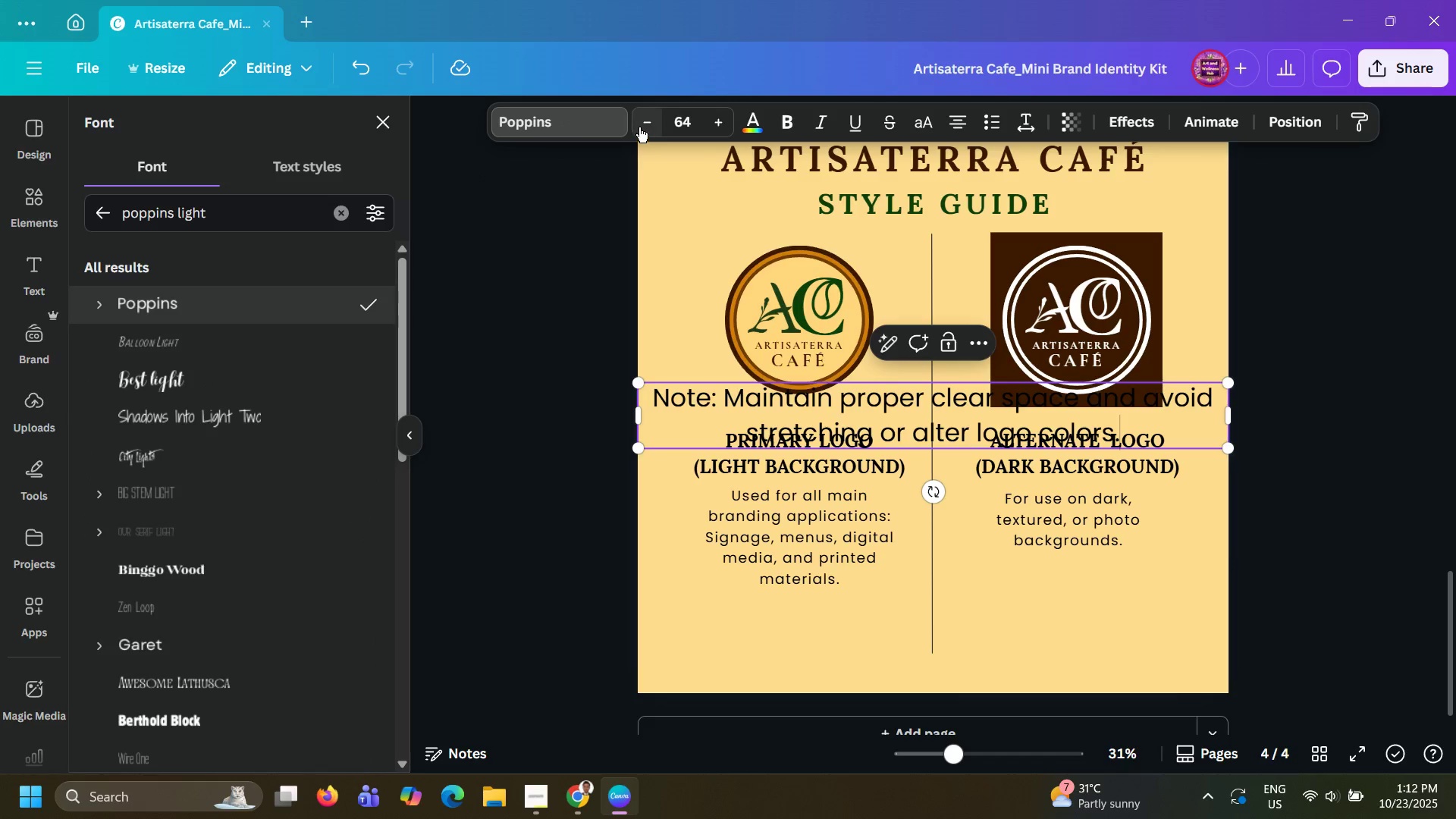 
double_click([639, 127])
 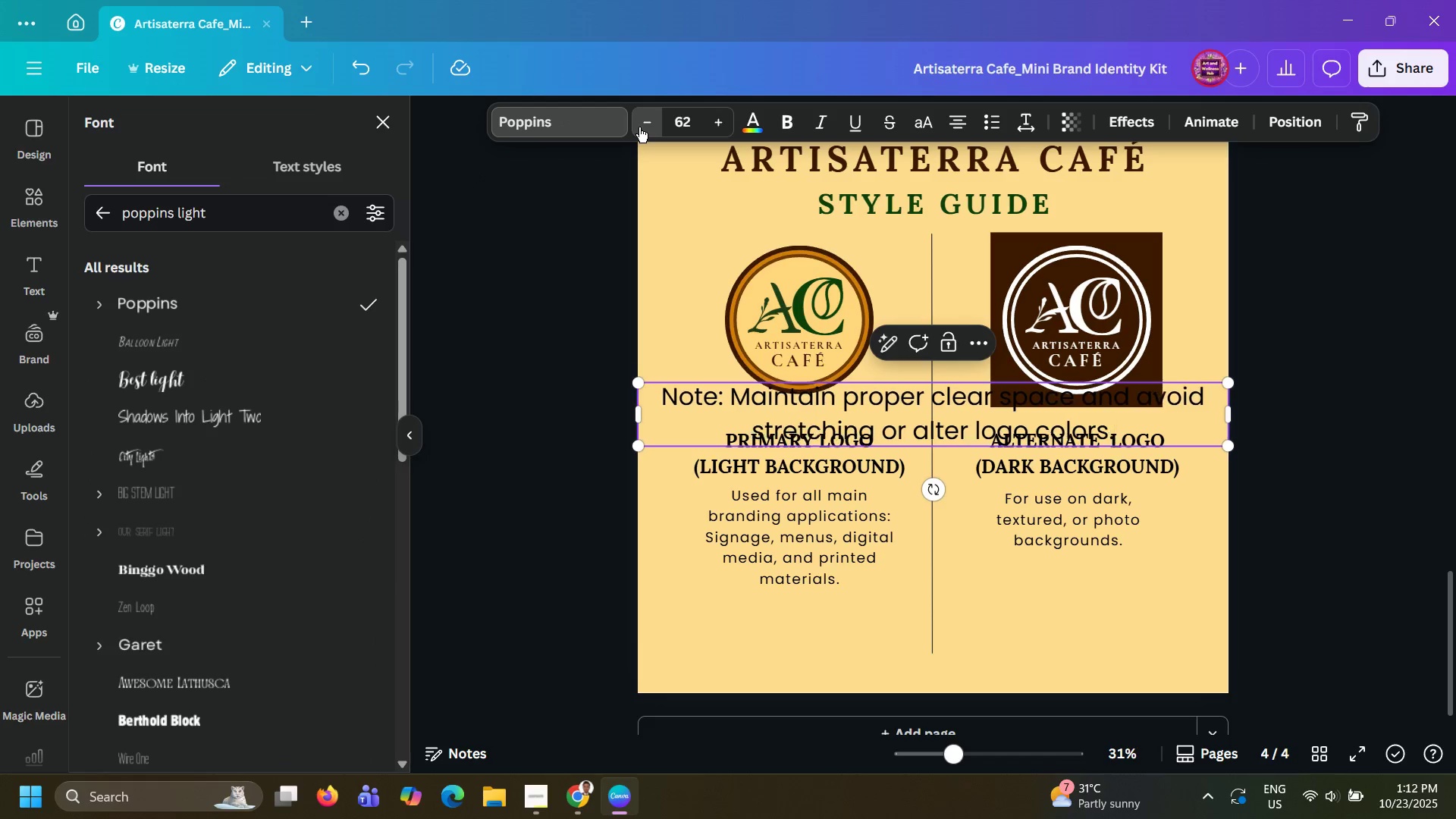 
triple_click([639, 127])
 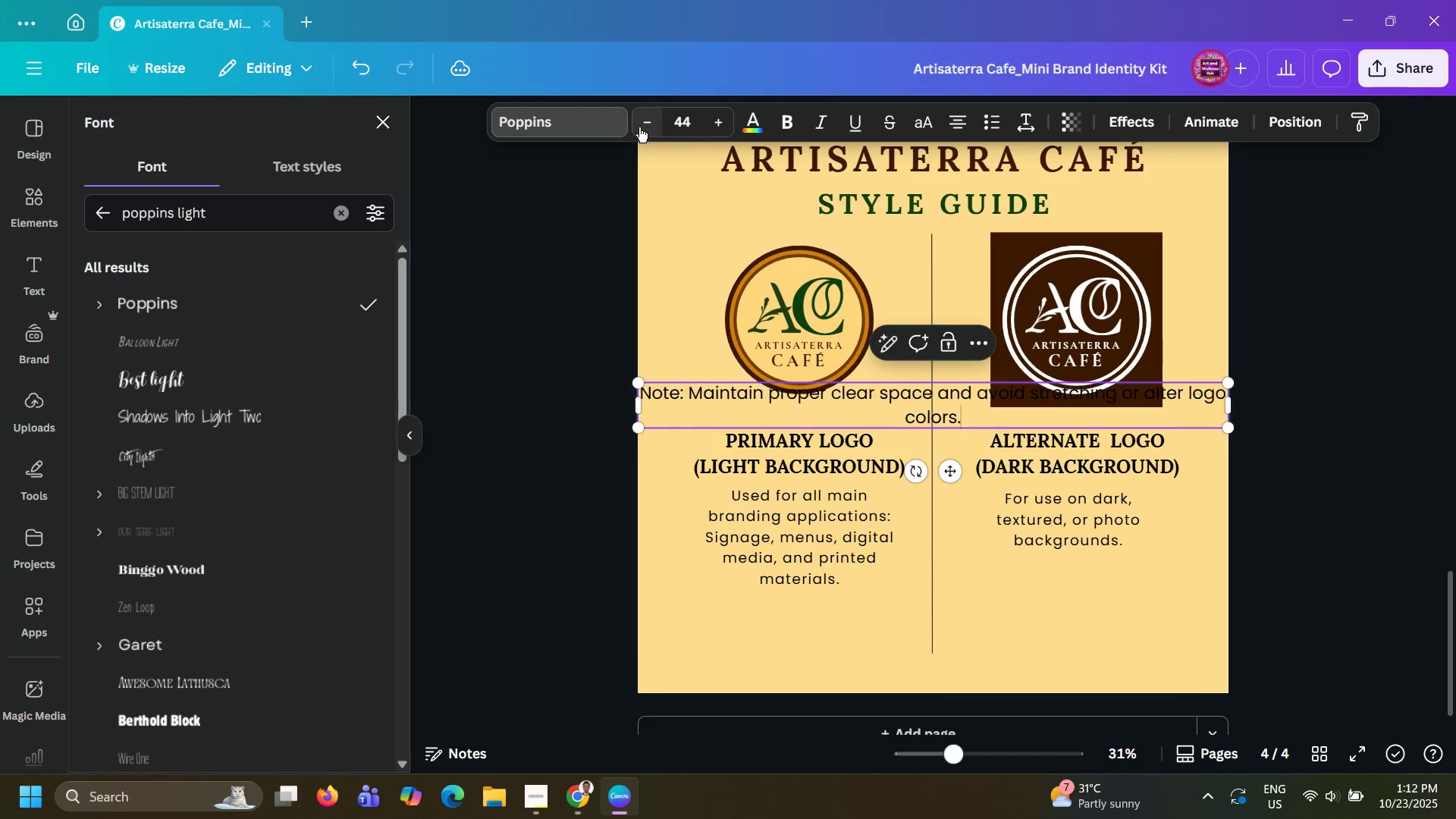 
triple_click([639, 127])
 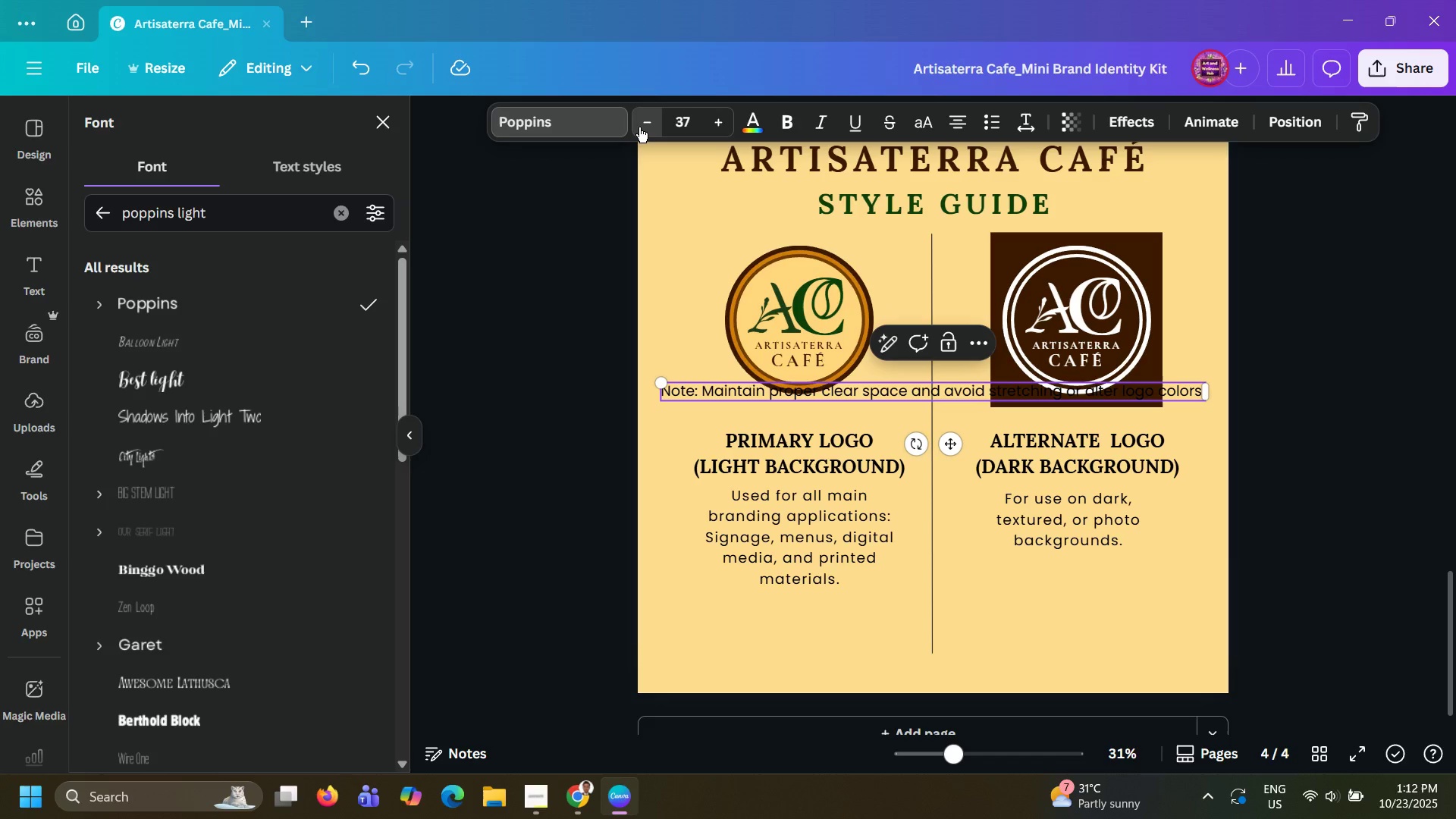 
left_click([639, 127])
 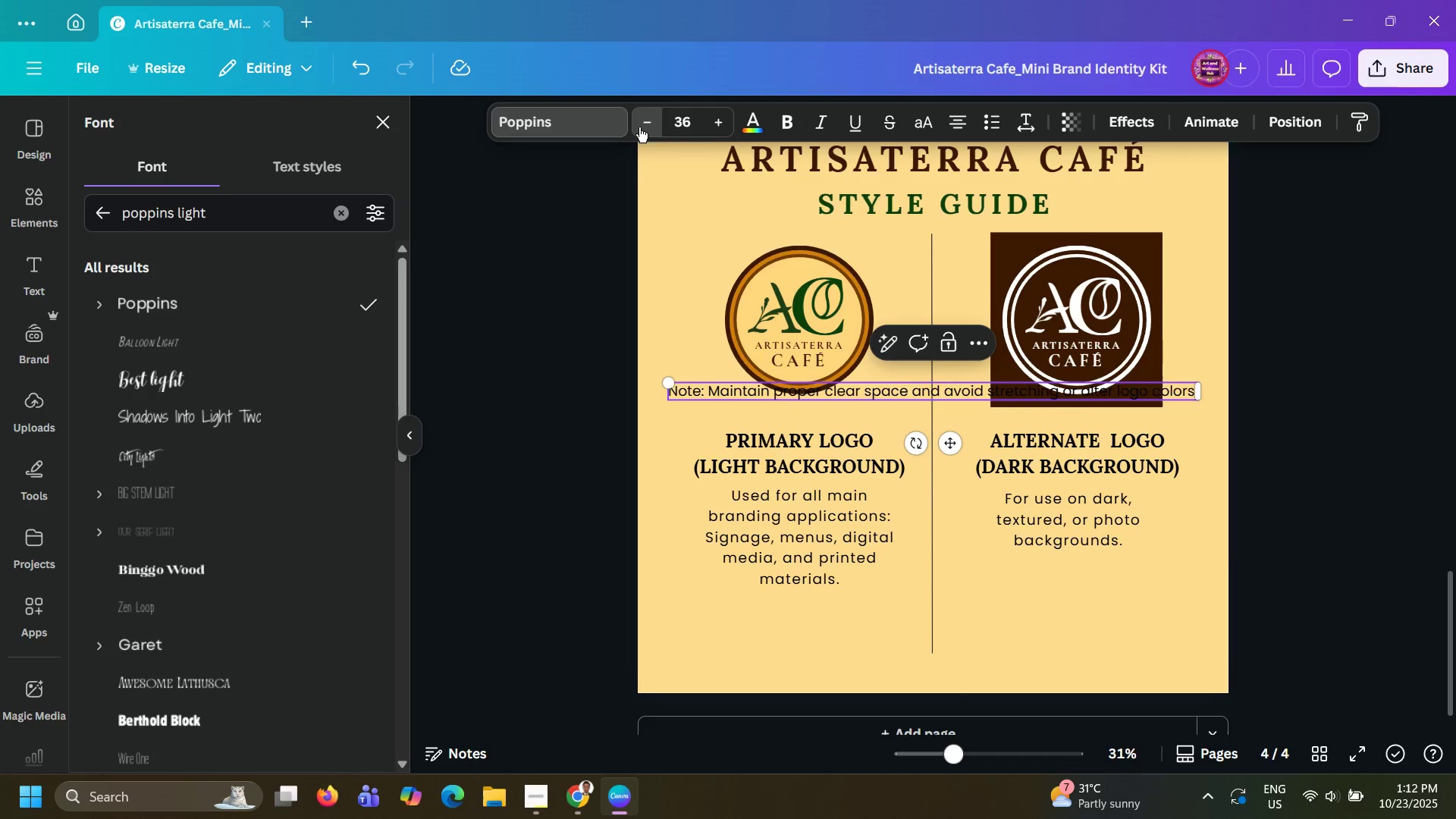 
left_click([639, 127])
 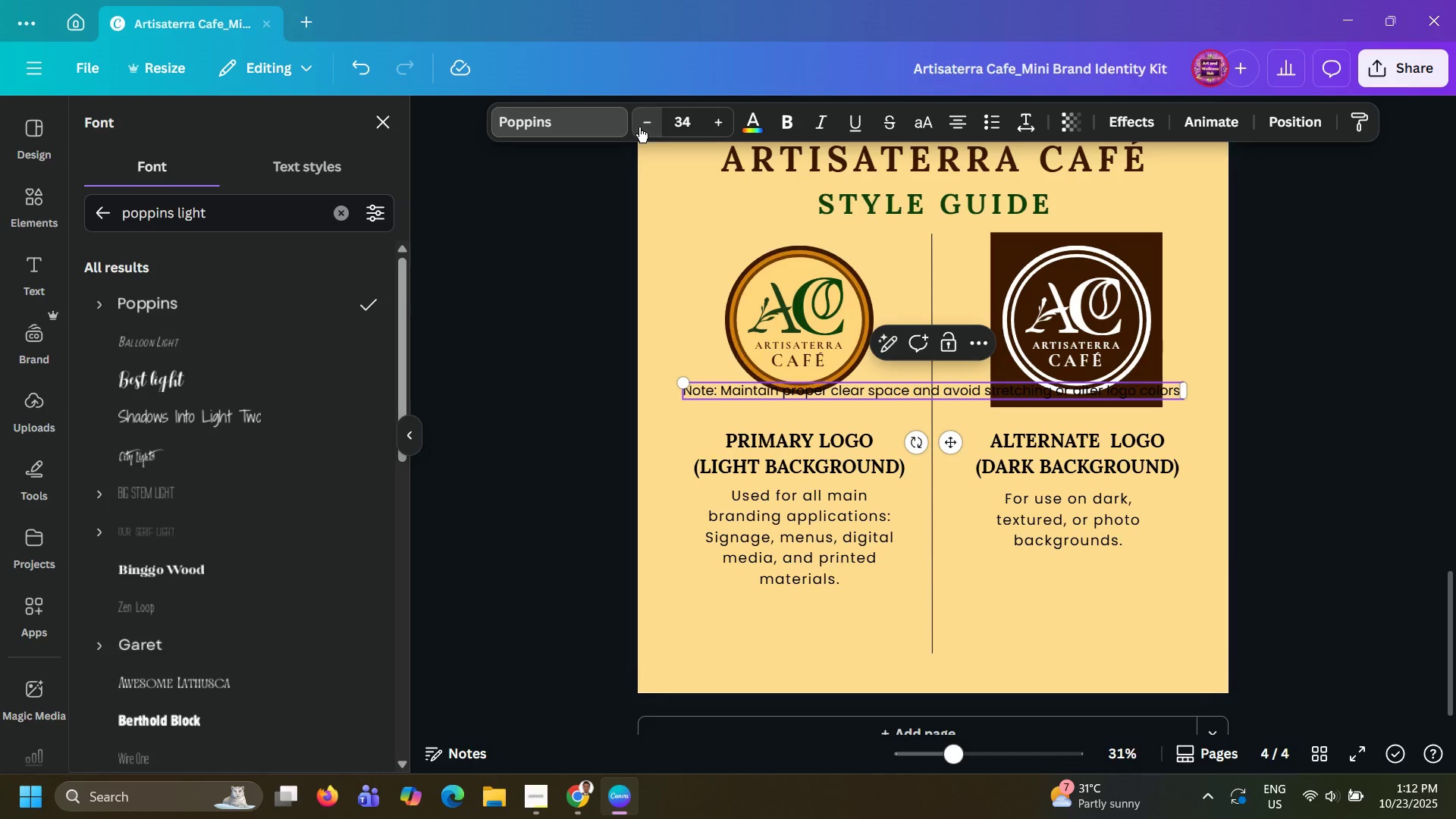 
double_click([639, 127])
 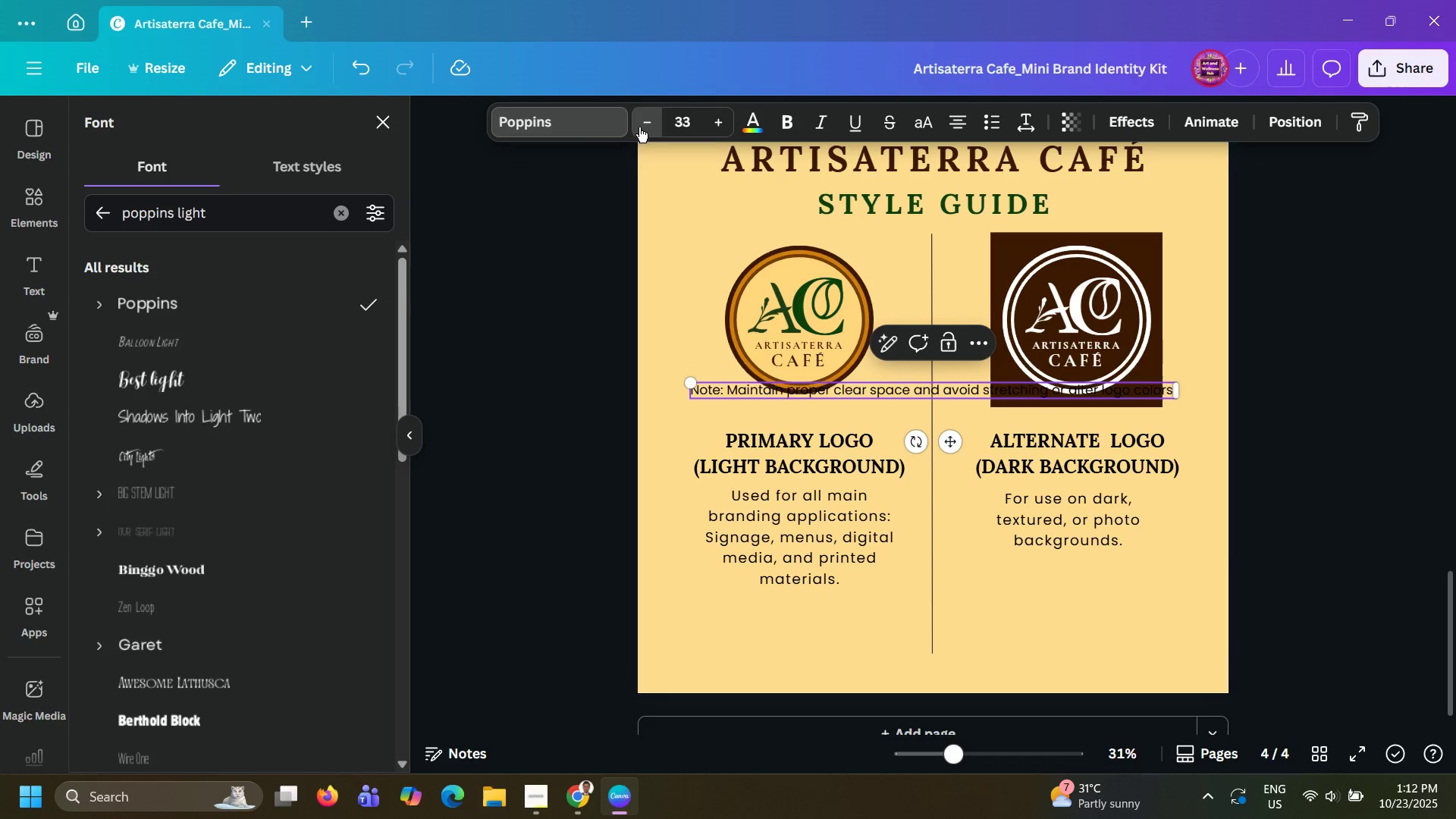 
triple_click([639, 127])
 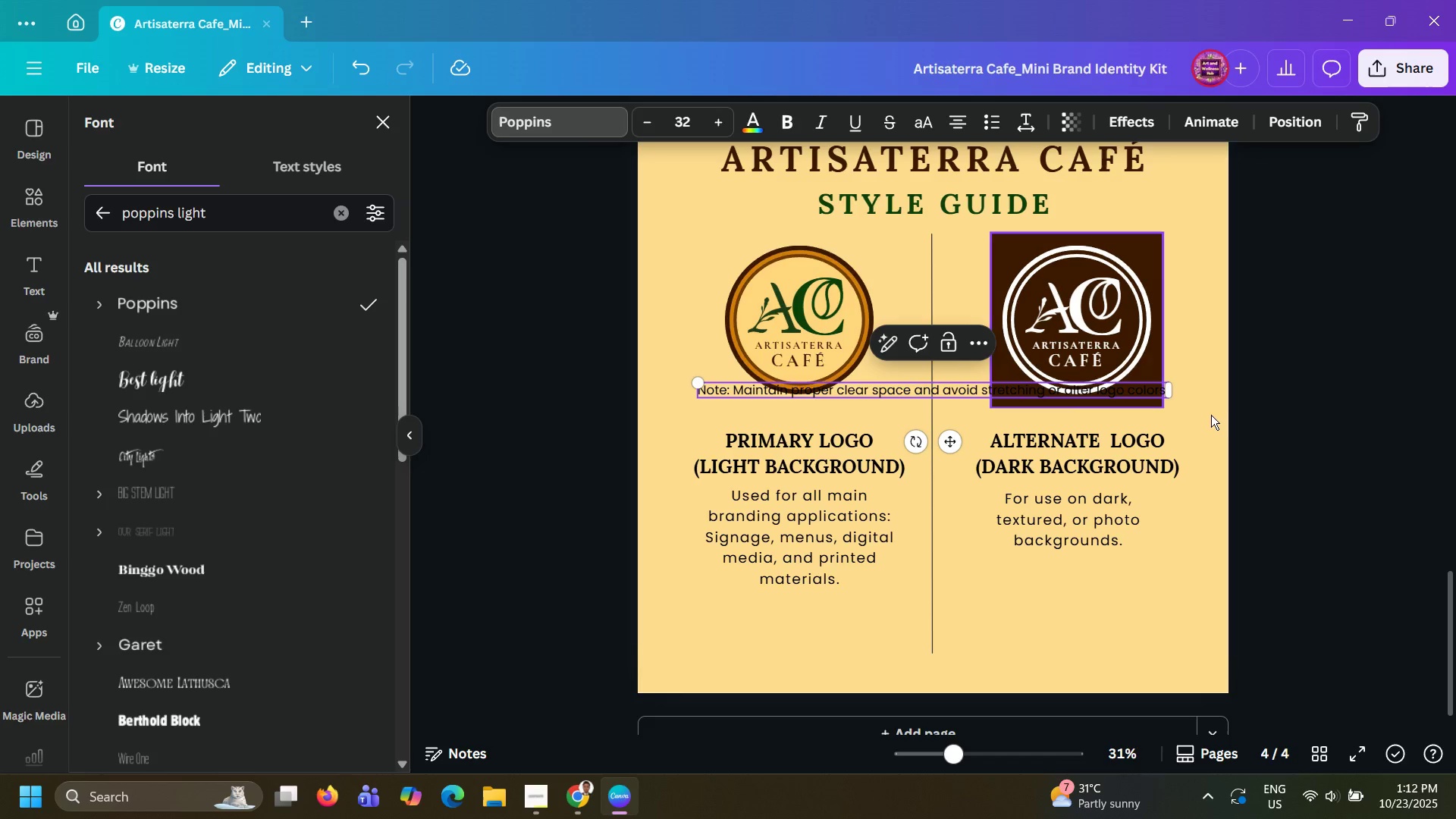 
left_click([1298, 427])
 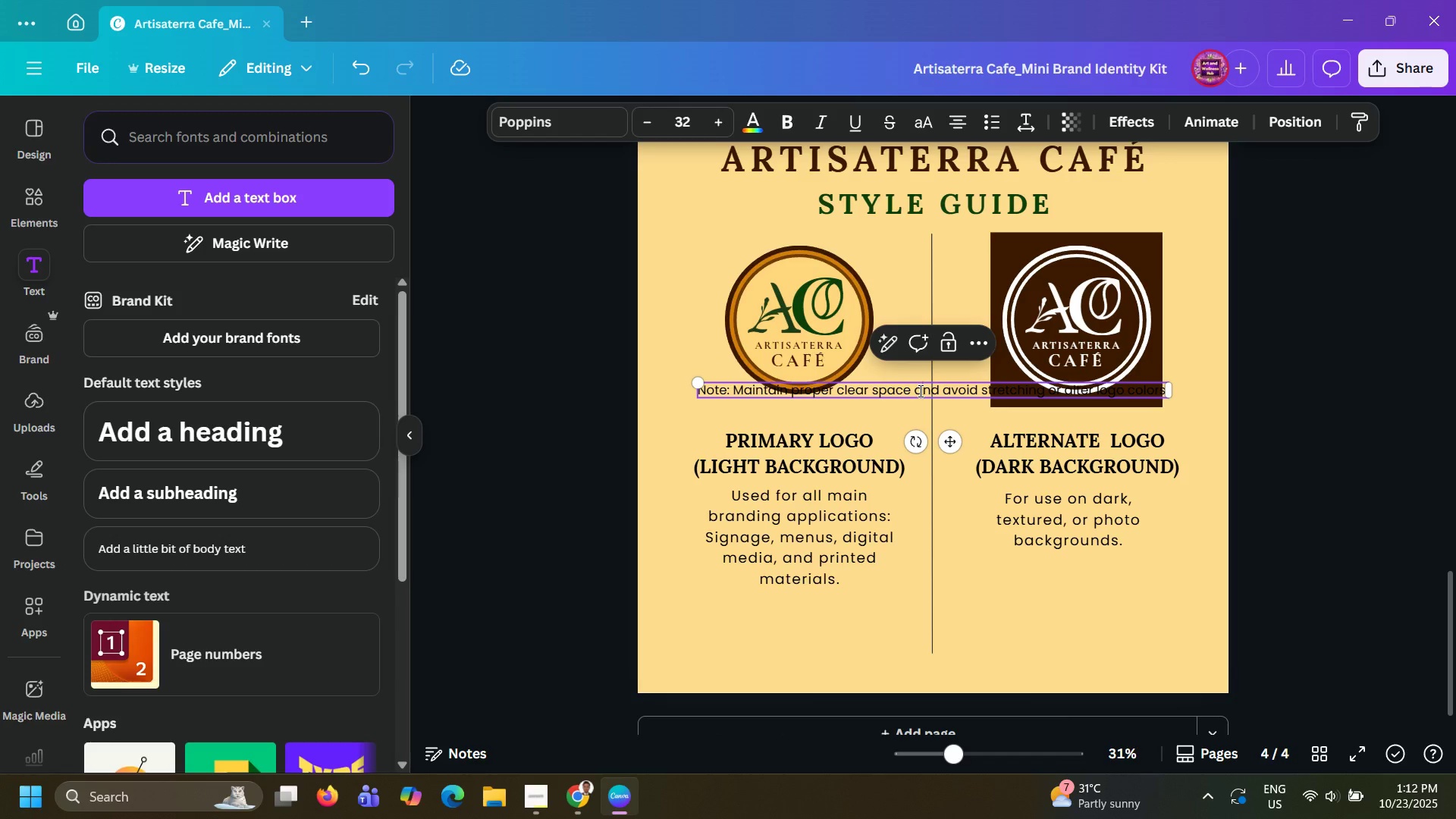 
left_click([919, 391])
 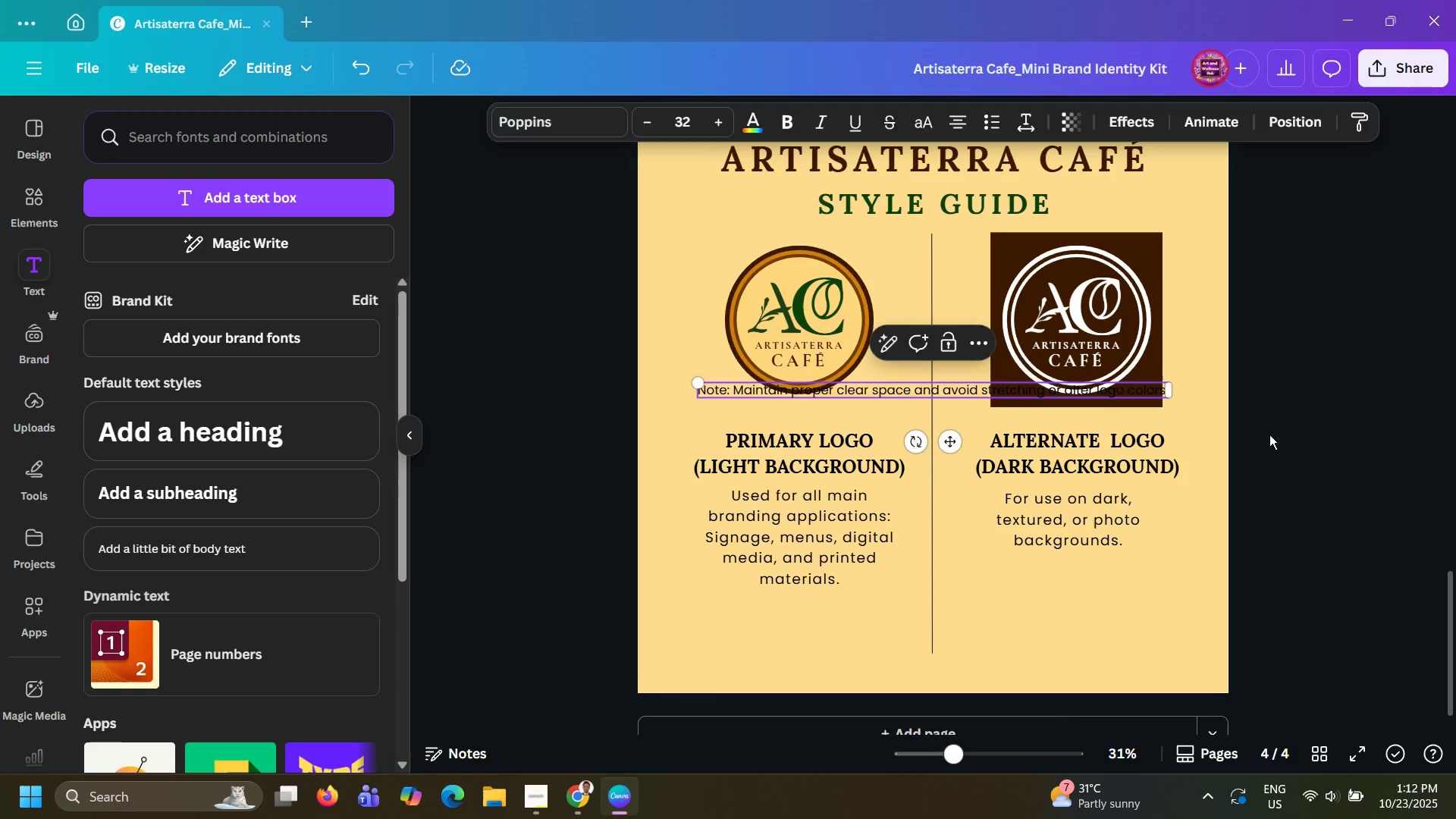 
left_click([1269, 435])
 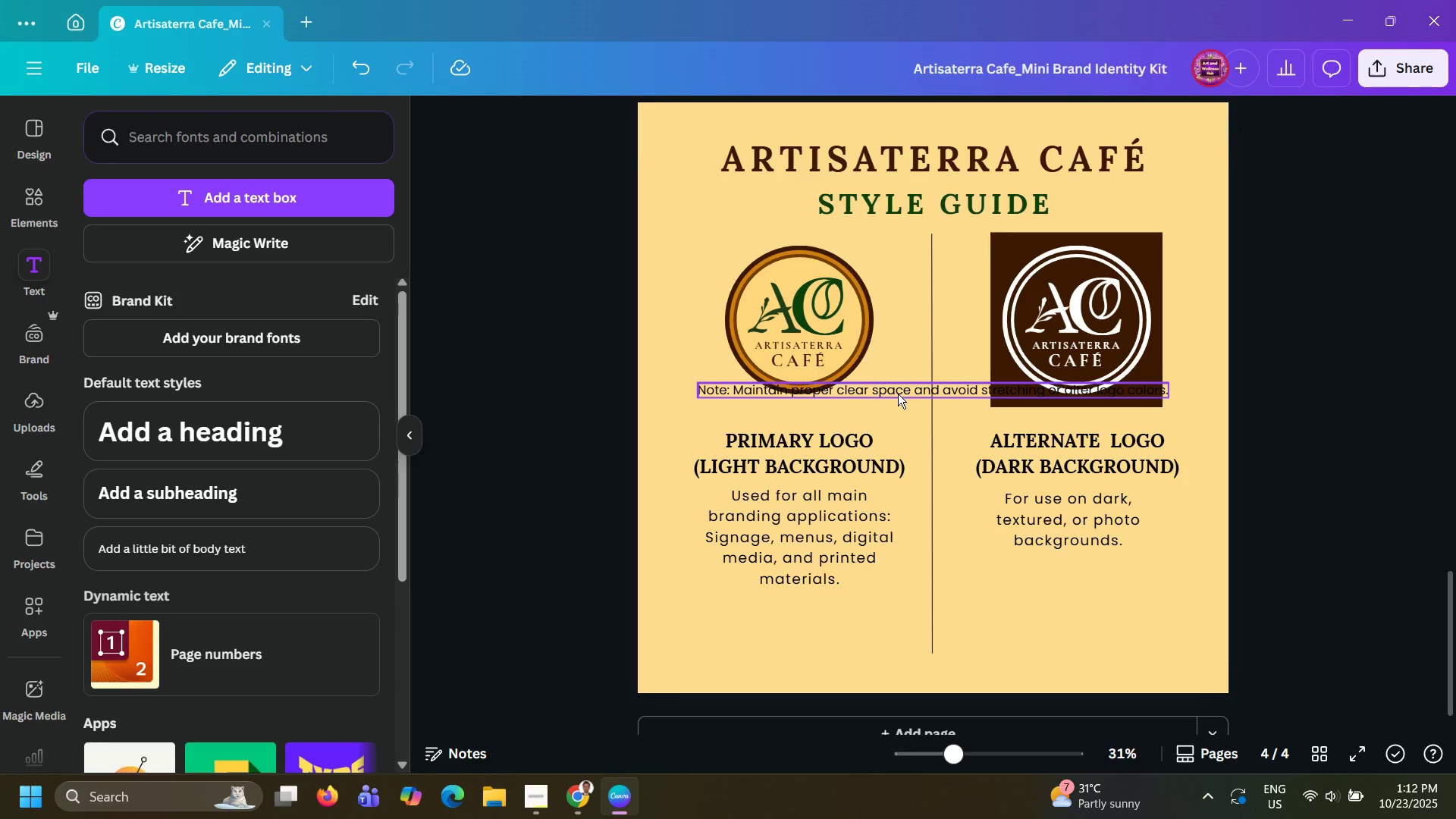 
left_click_drag(start_coordinate=[898, 394], to_coordinate=[893, 669])
 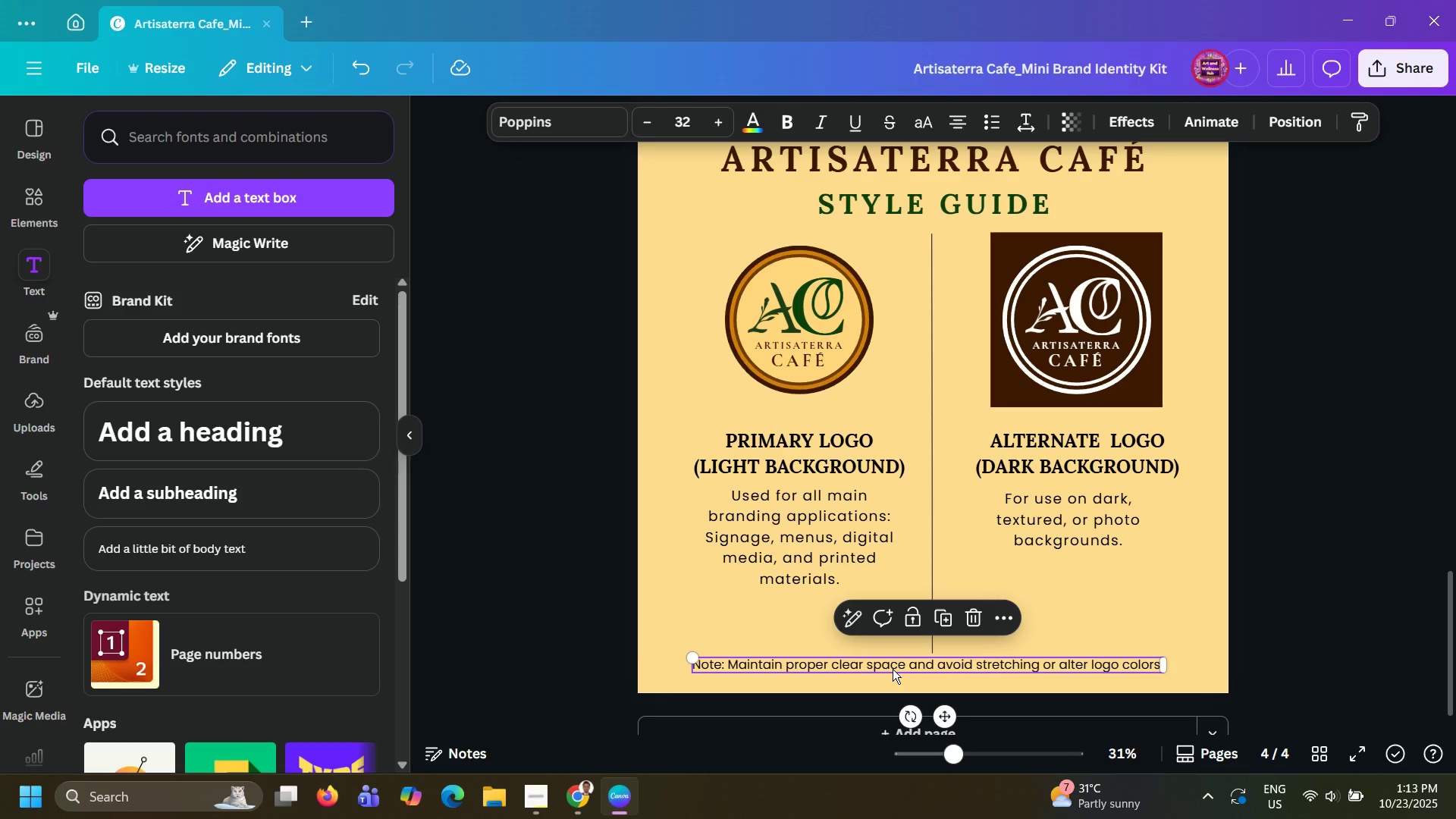 
wait(25.66)
 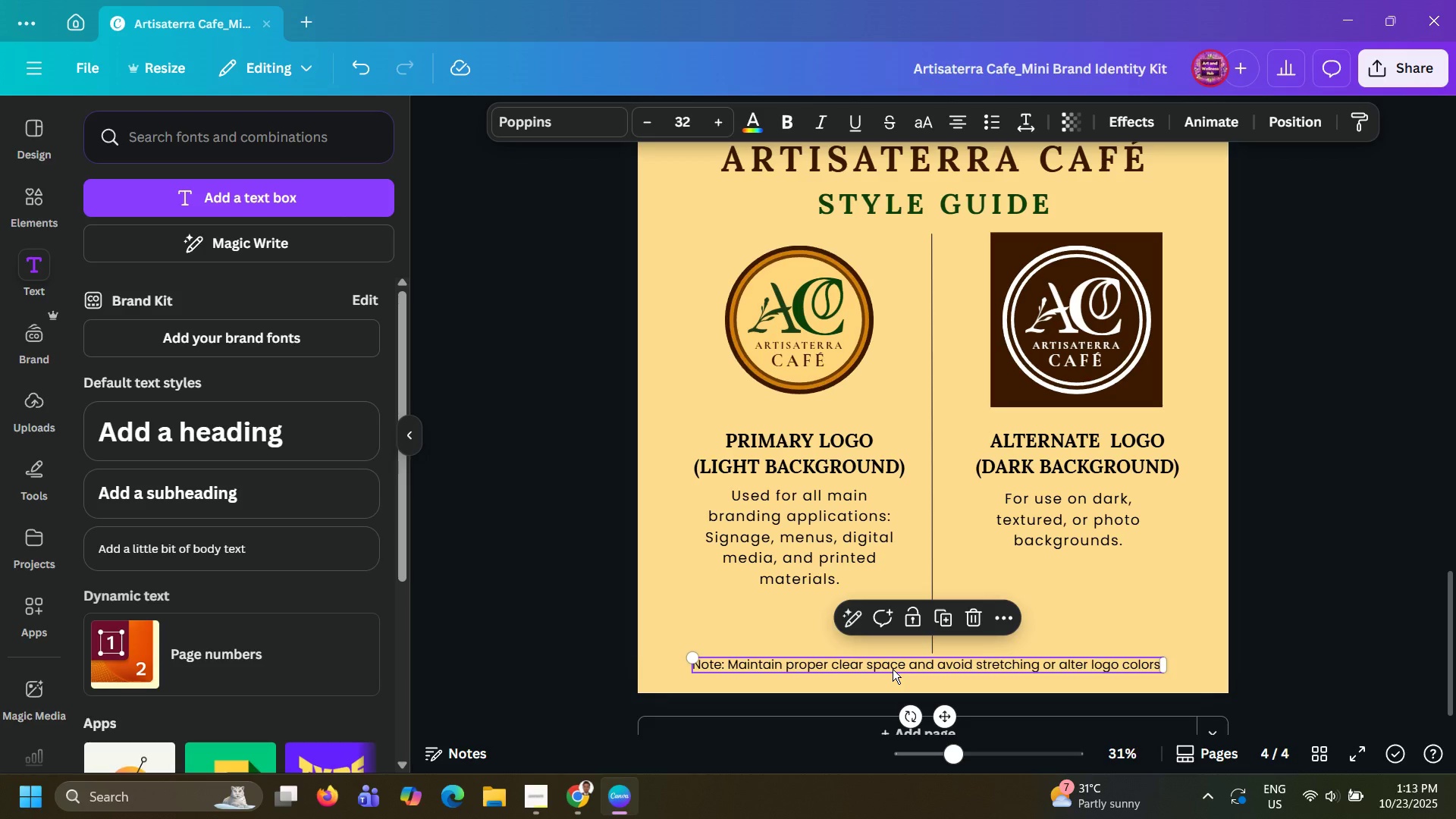 
left_click([815, 121])
 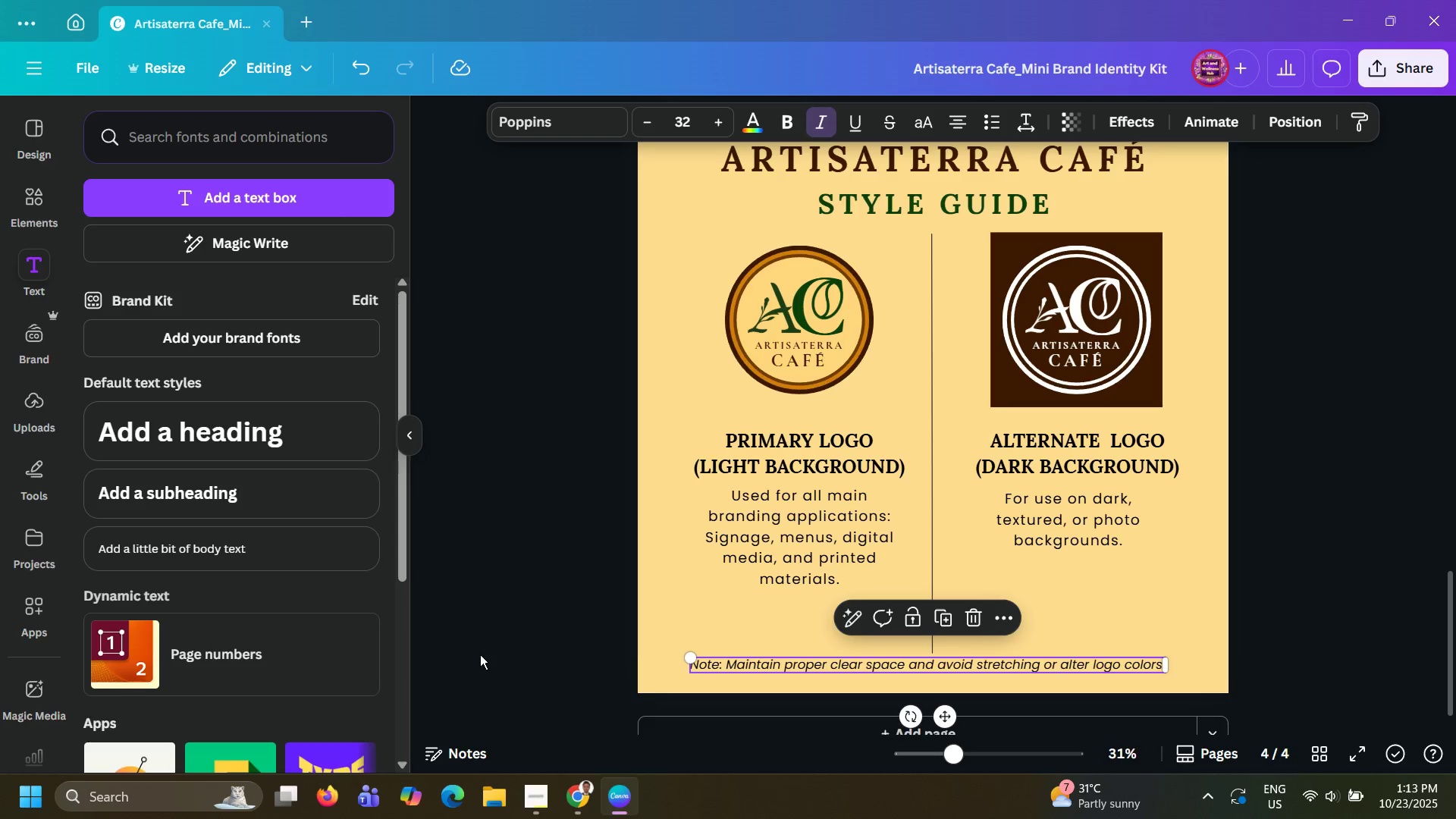 
left_click([480, 654])
 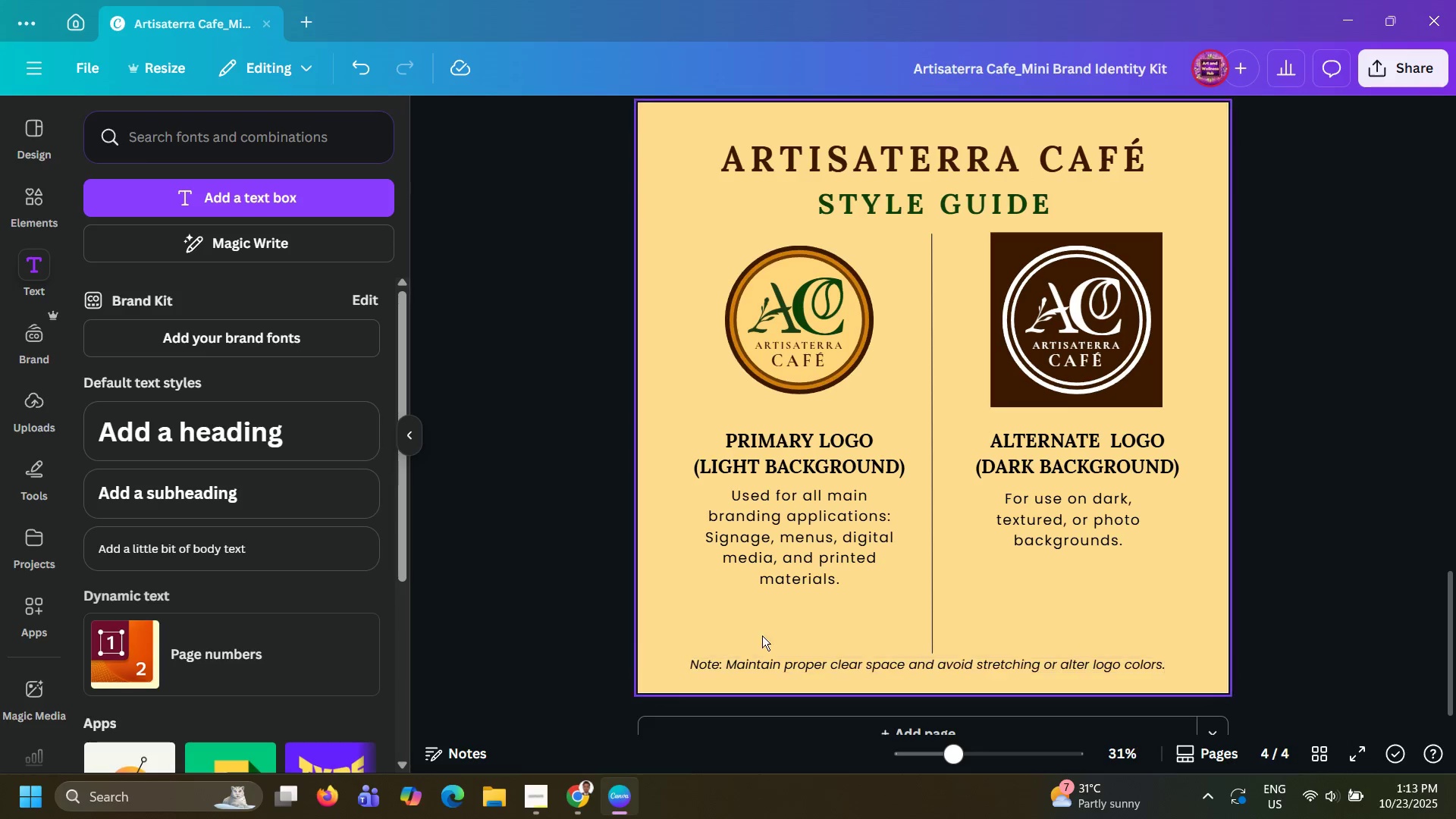 
left_click([597, 582])
 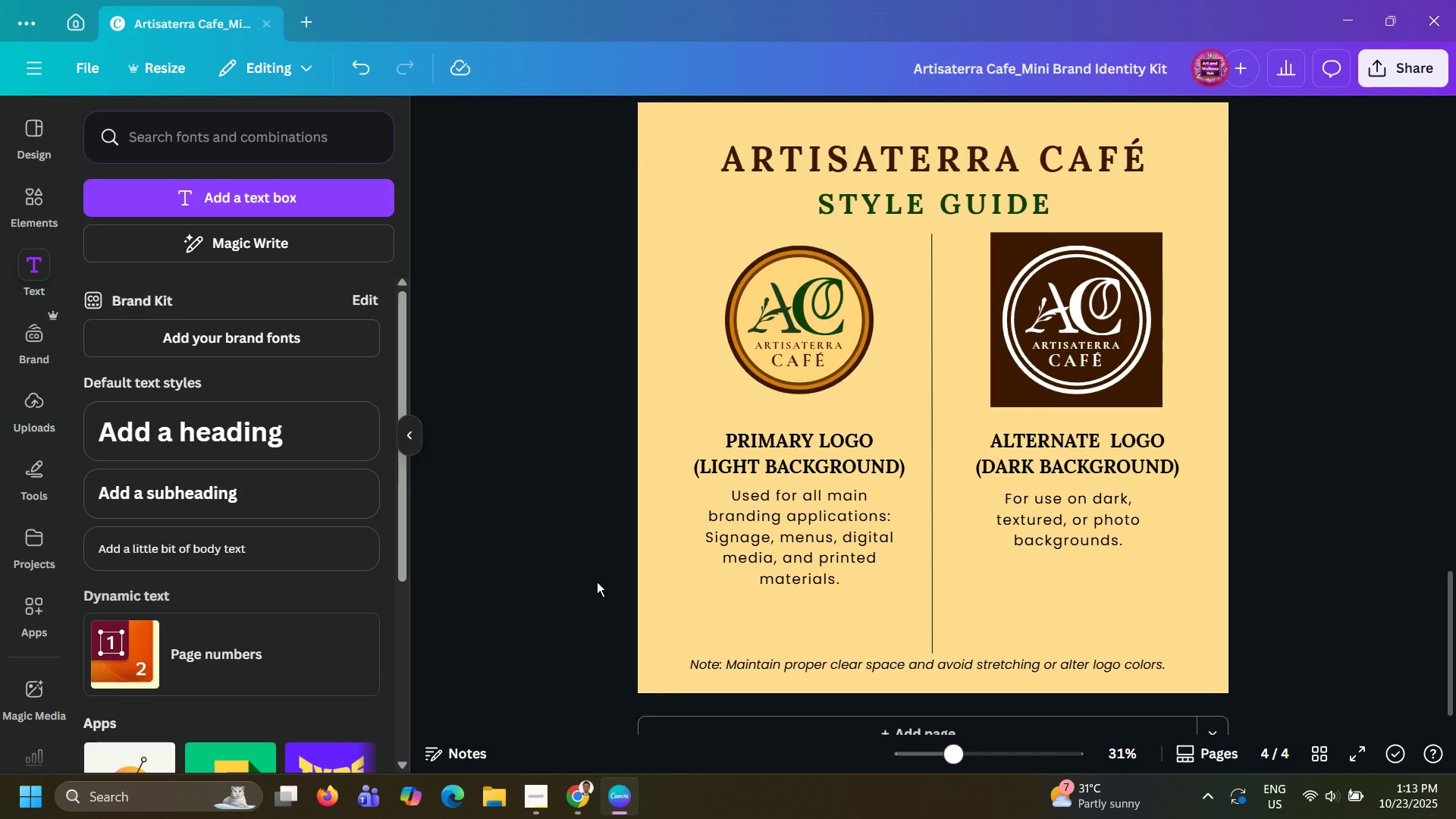 
scroll: coordinate [597, 582], scroll_direction: up, amount: 2.0
 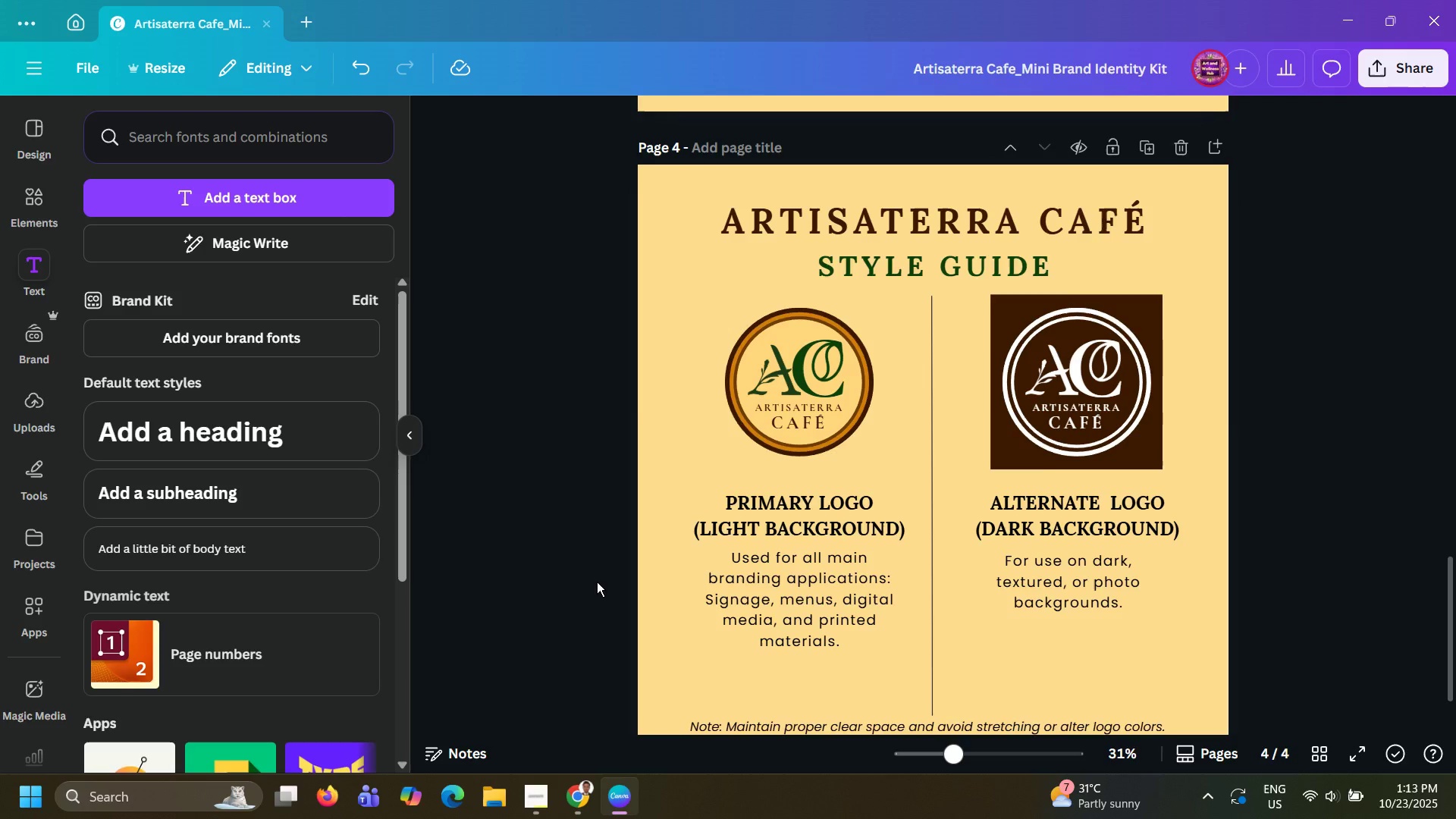 
scroll: coordinate [597, 582], scroll_direction: down, amount: 3.0
 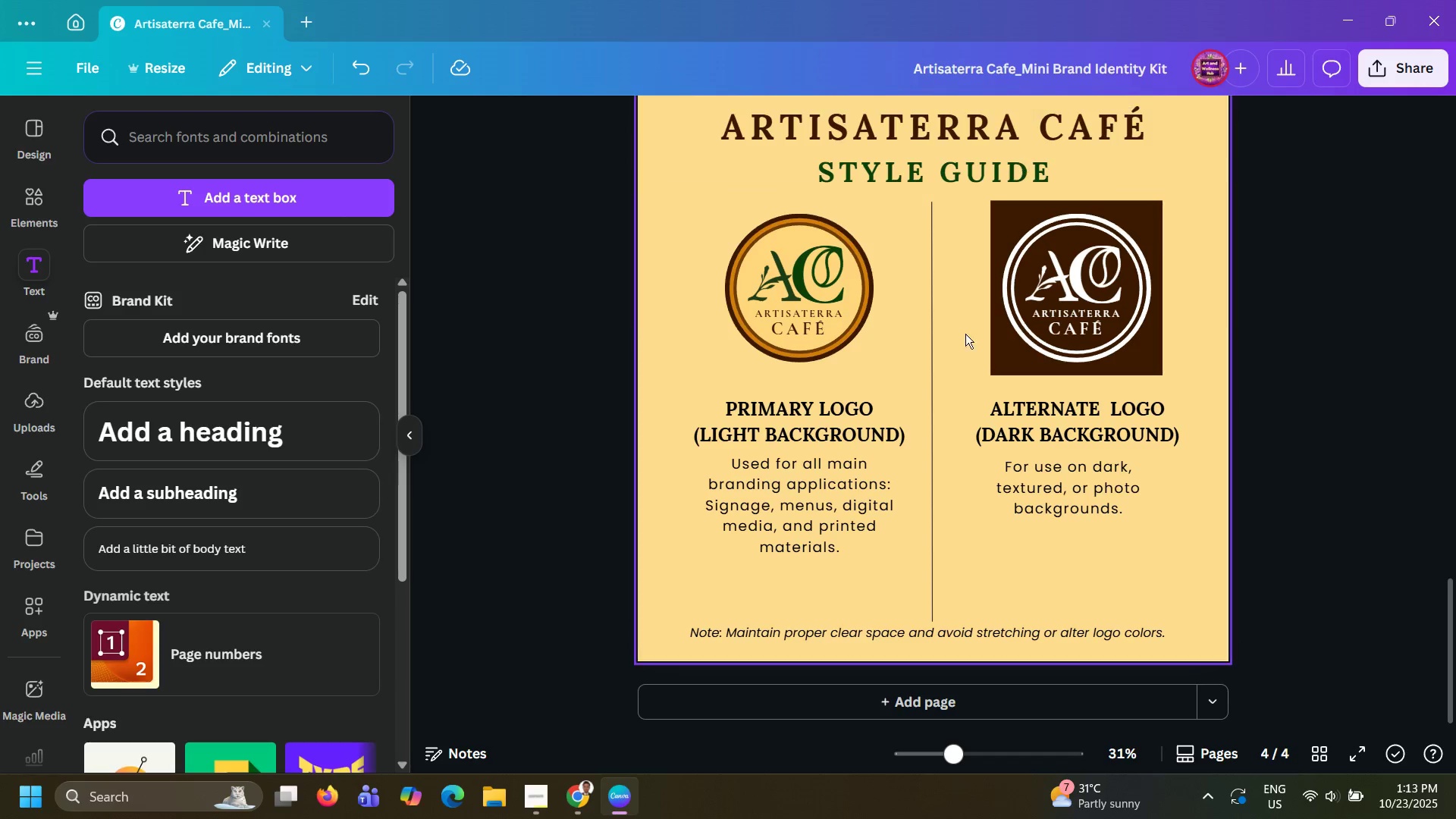 
wait(5.4)
 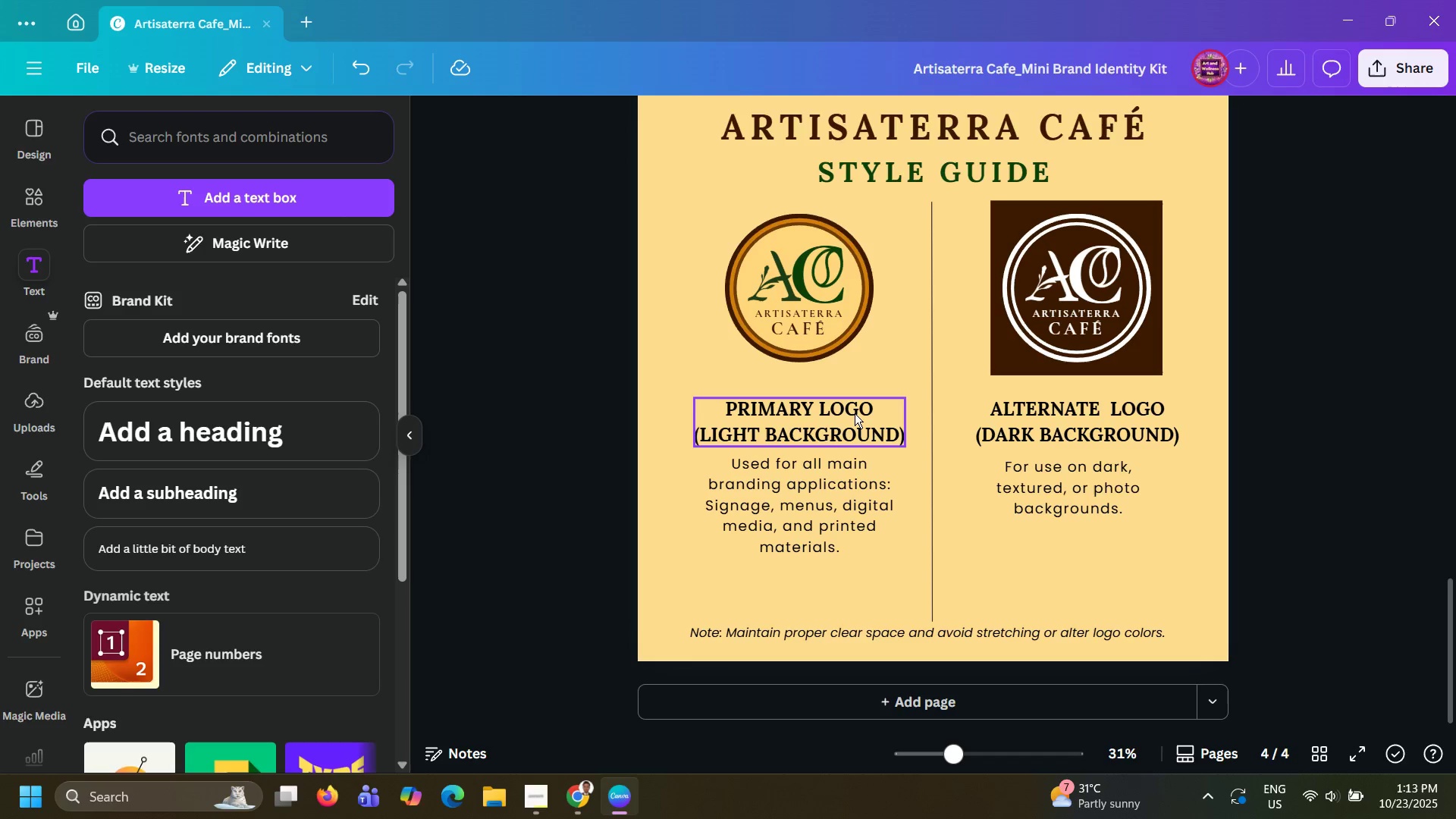 
left_click([874, 626])
 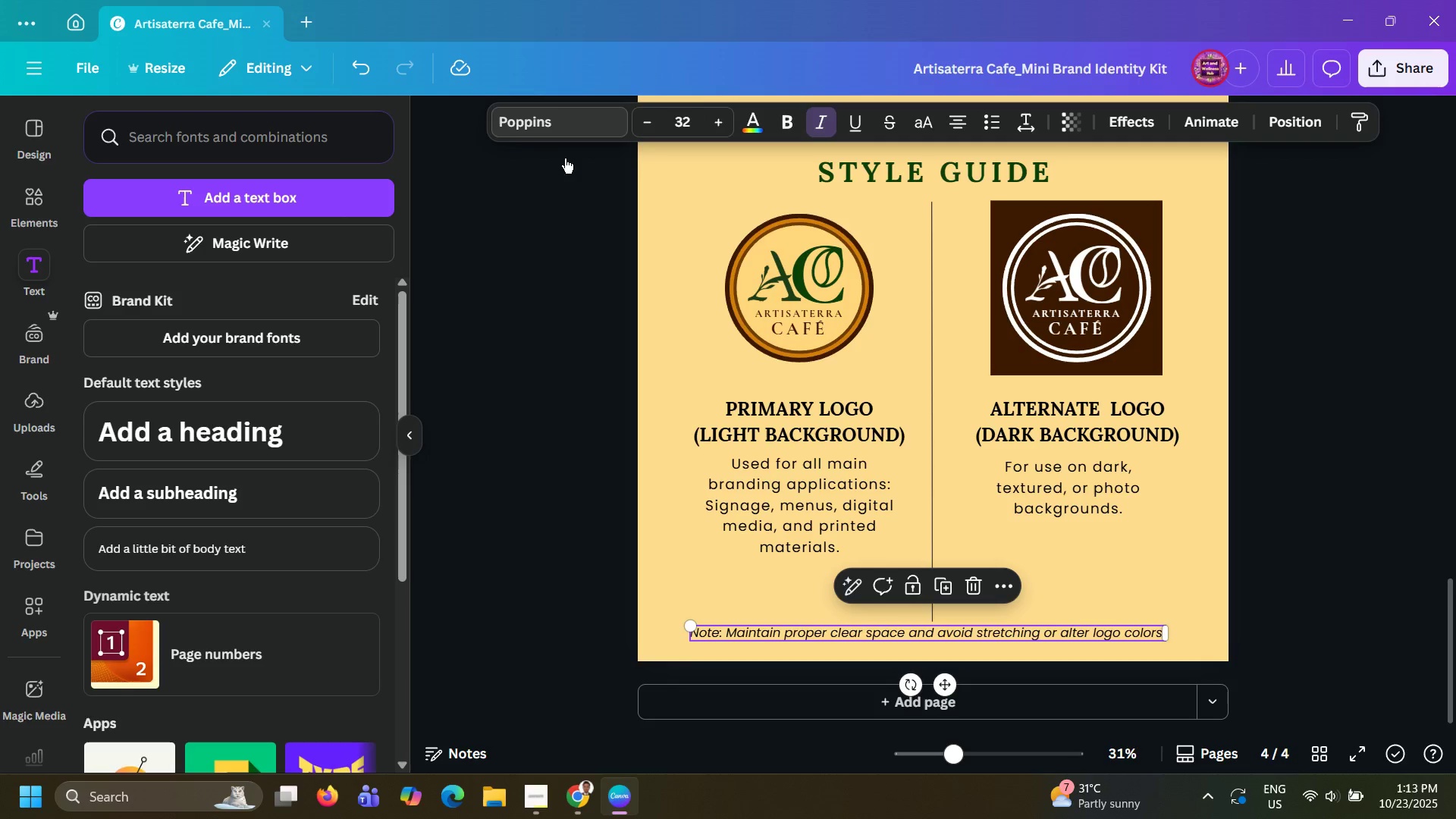 
left_click([567, 313])
 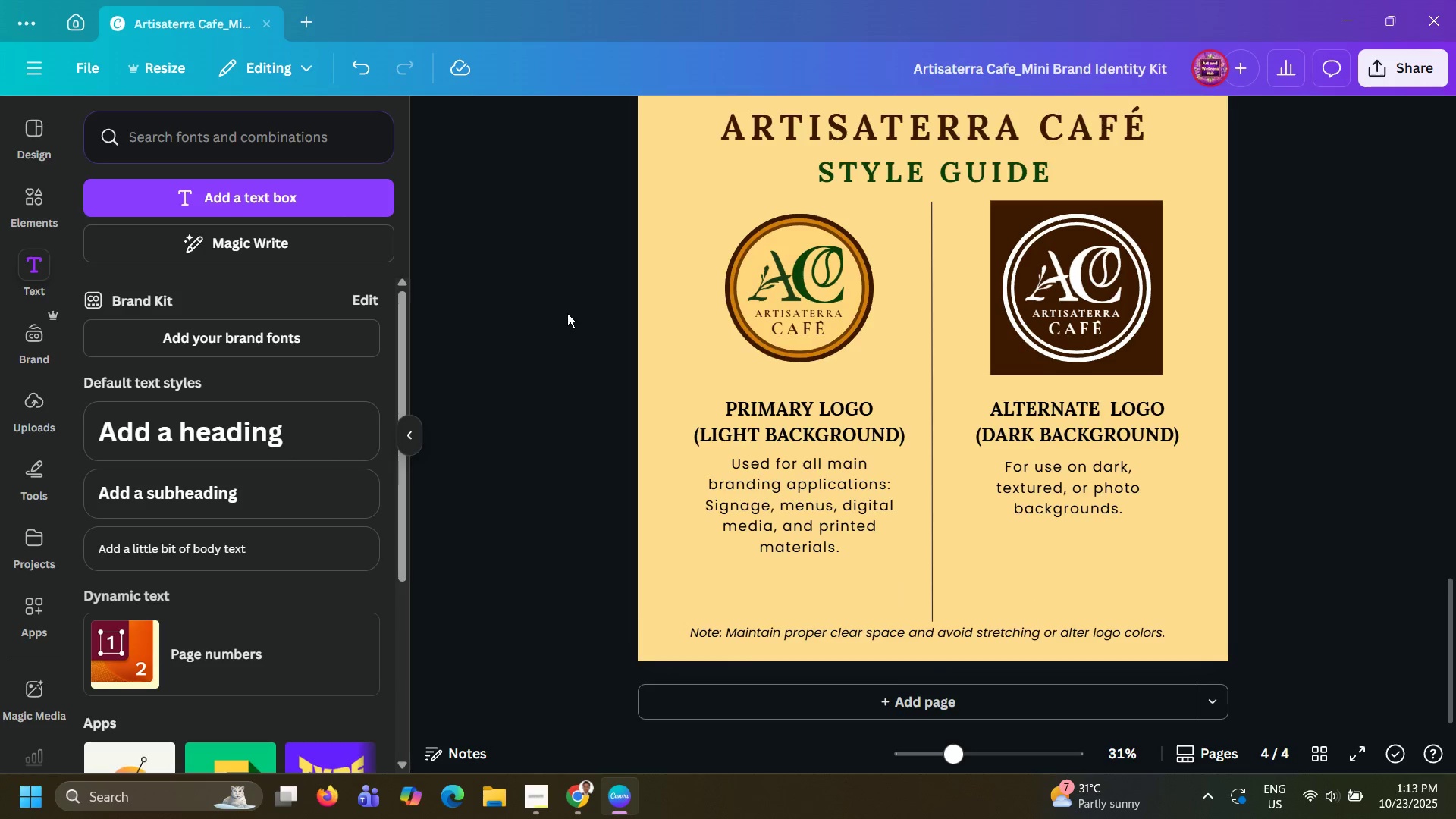 
scroll: coordinate [567, 313], scroll_direction: up, amount: 15.0
 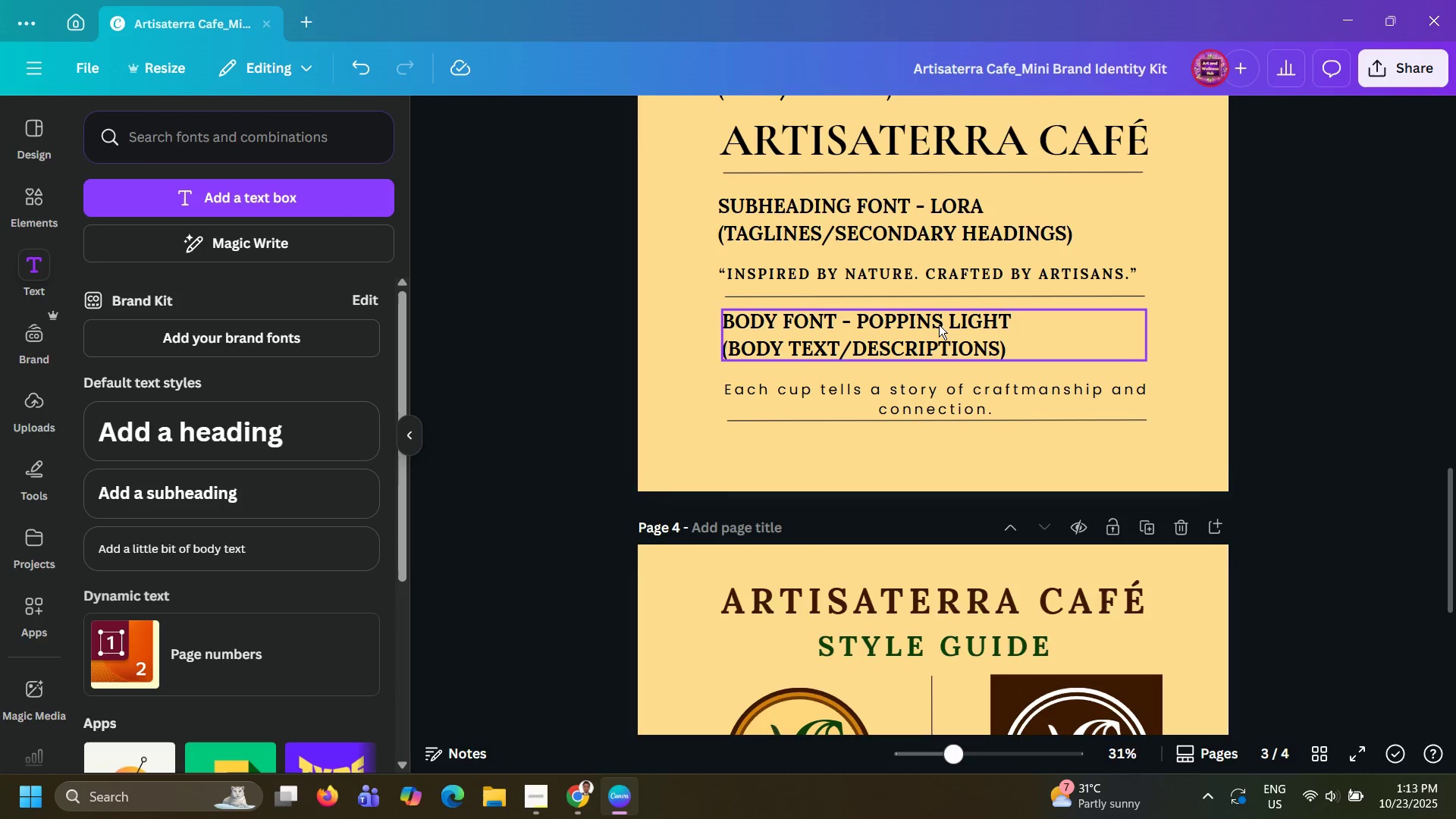 
left_click([940, 325])
 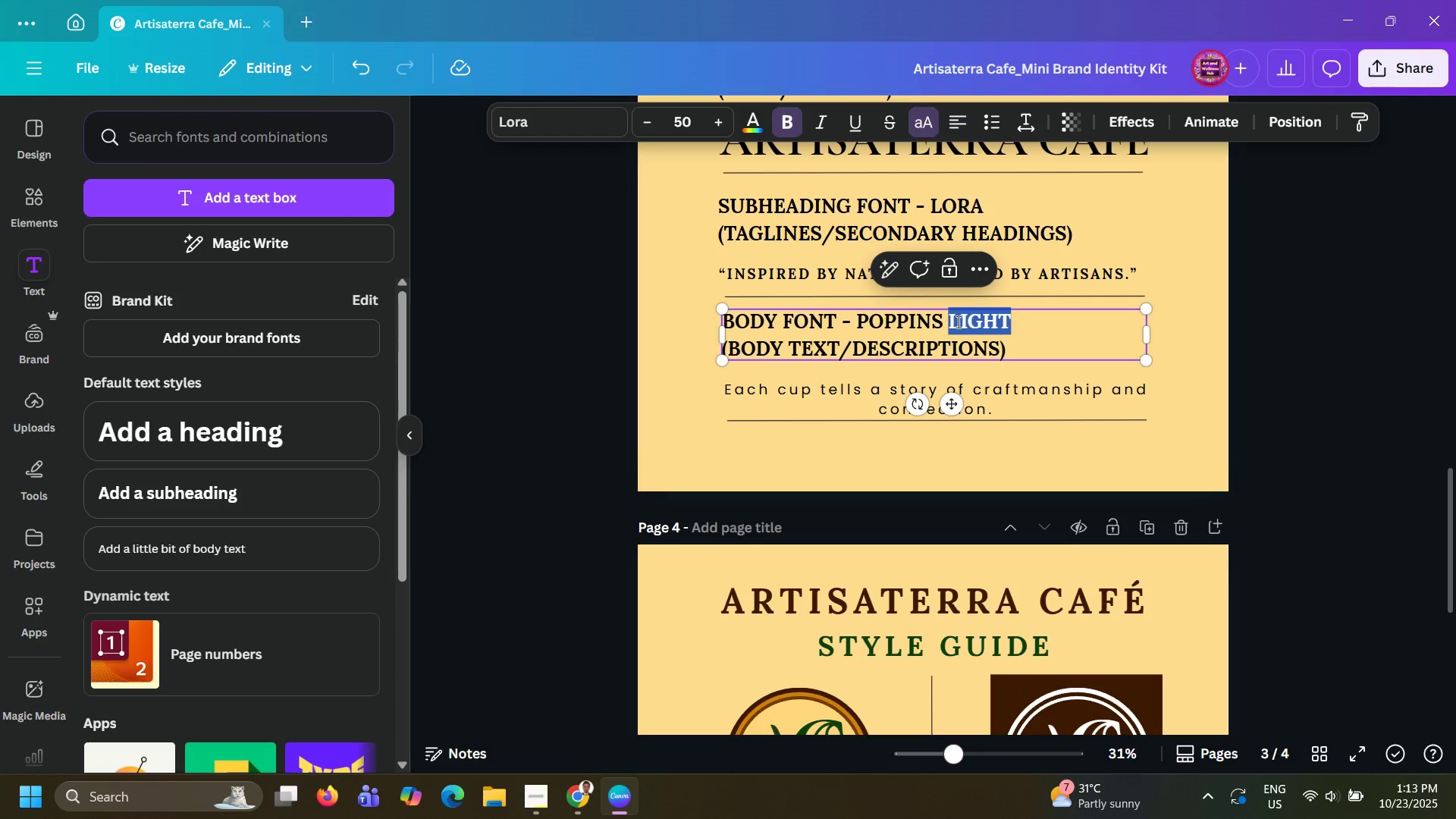 
double_click([957, 322])
 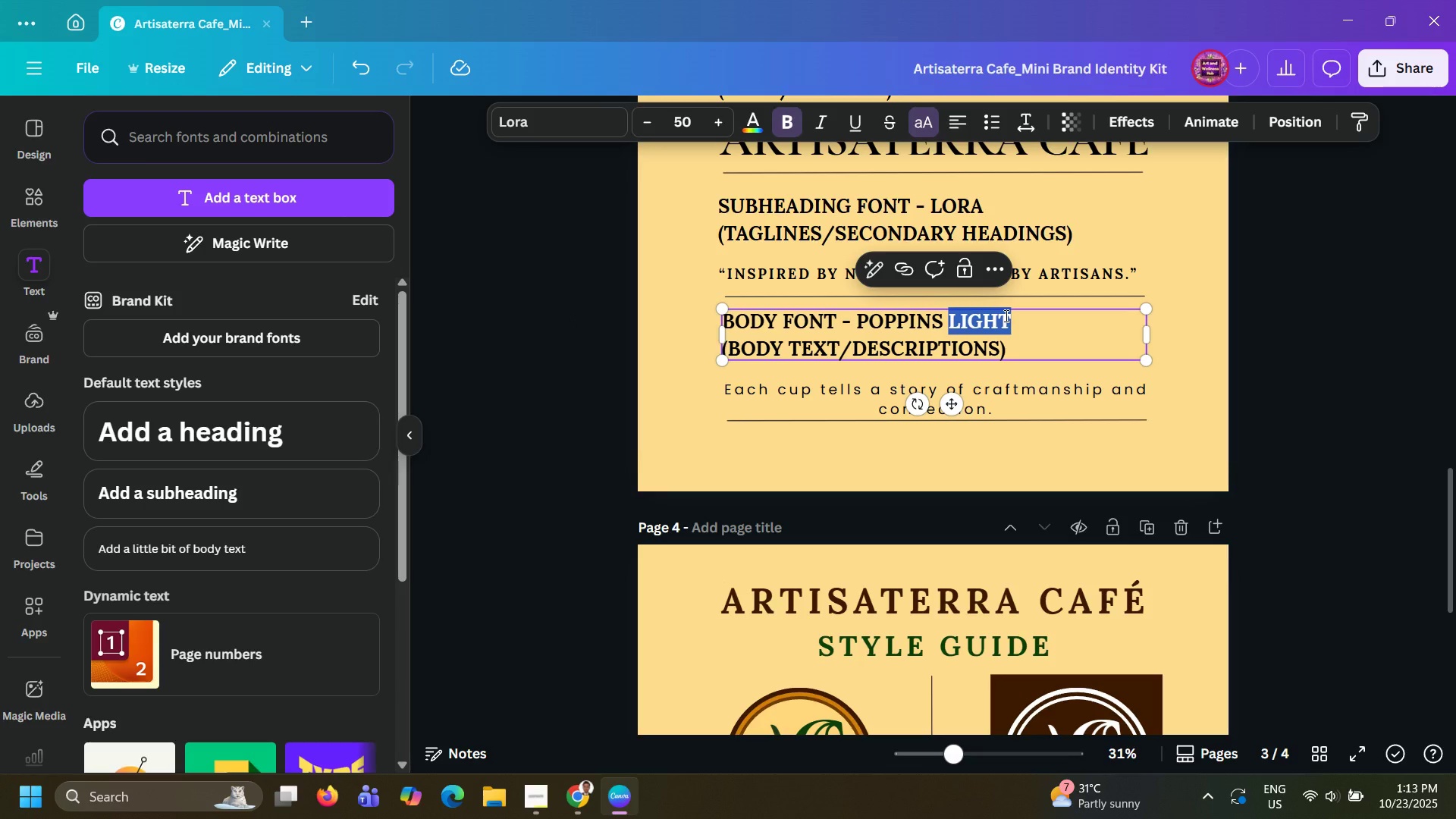 
key(Backspace)
 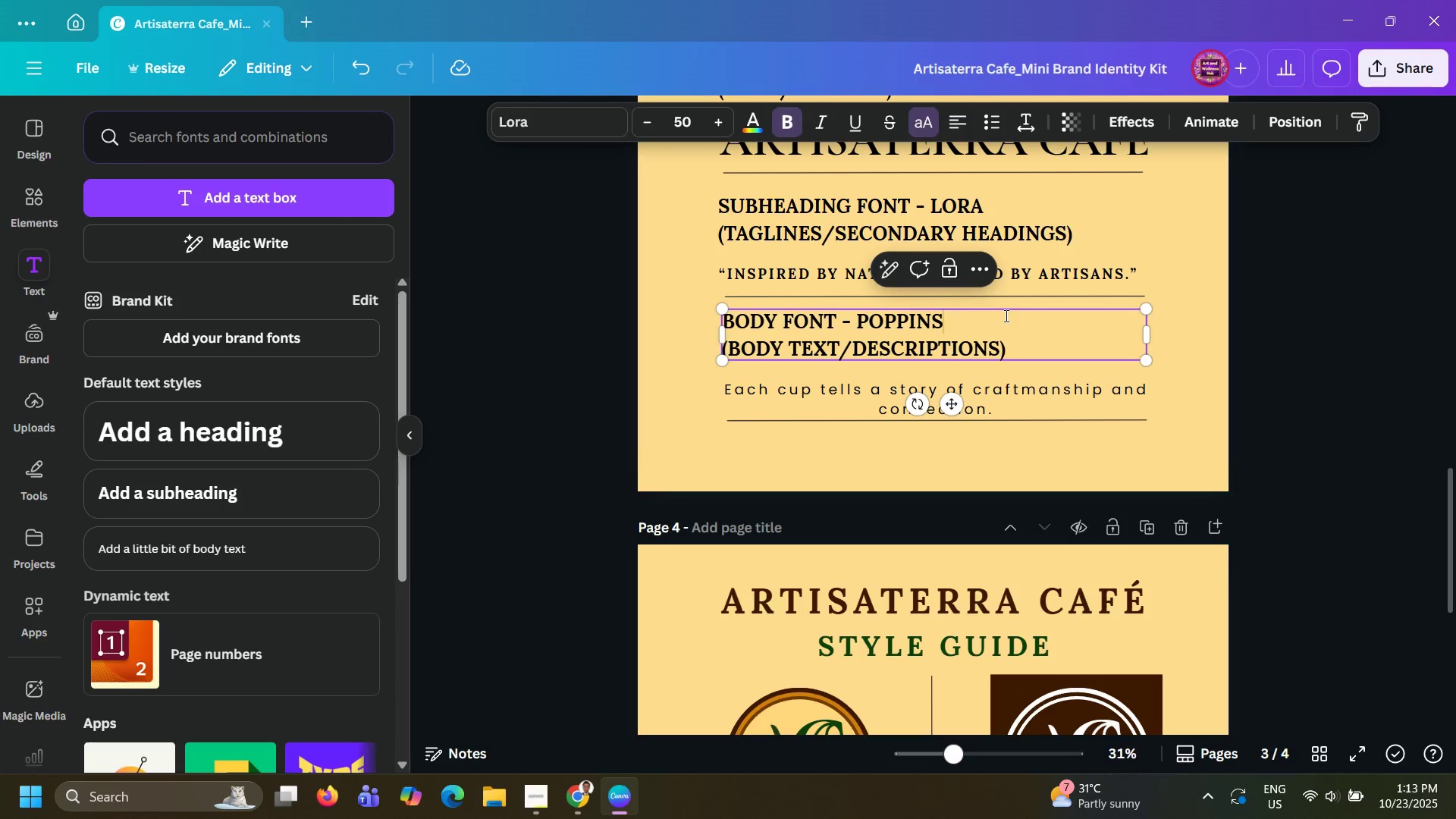 
key(Backspace)
 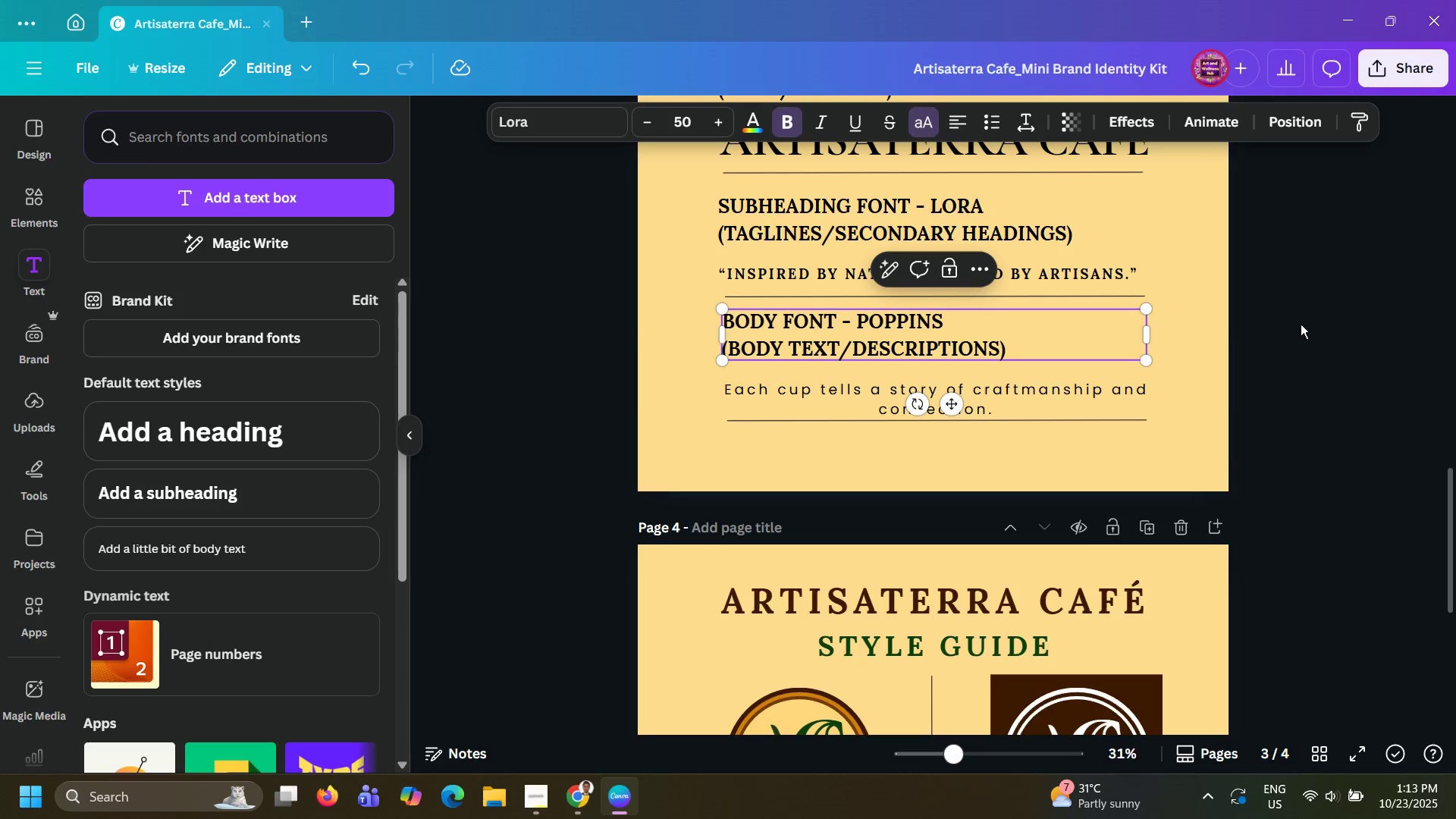 
left_click([1301, 324])
 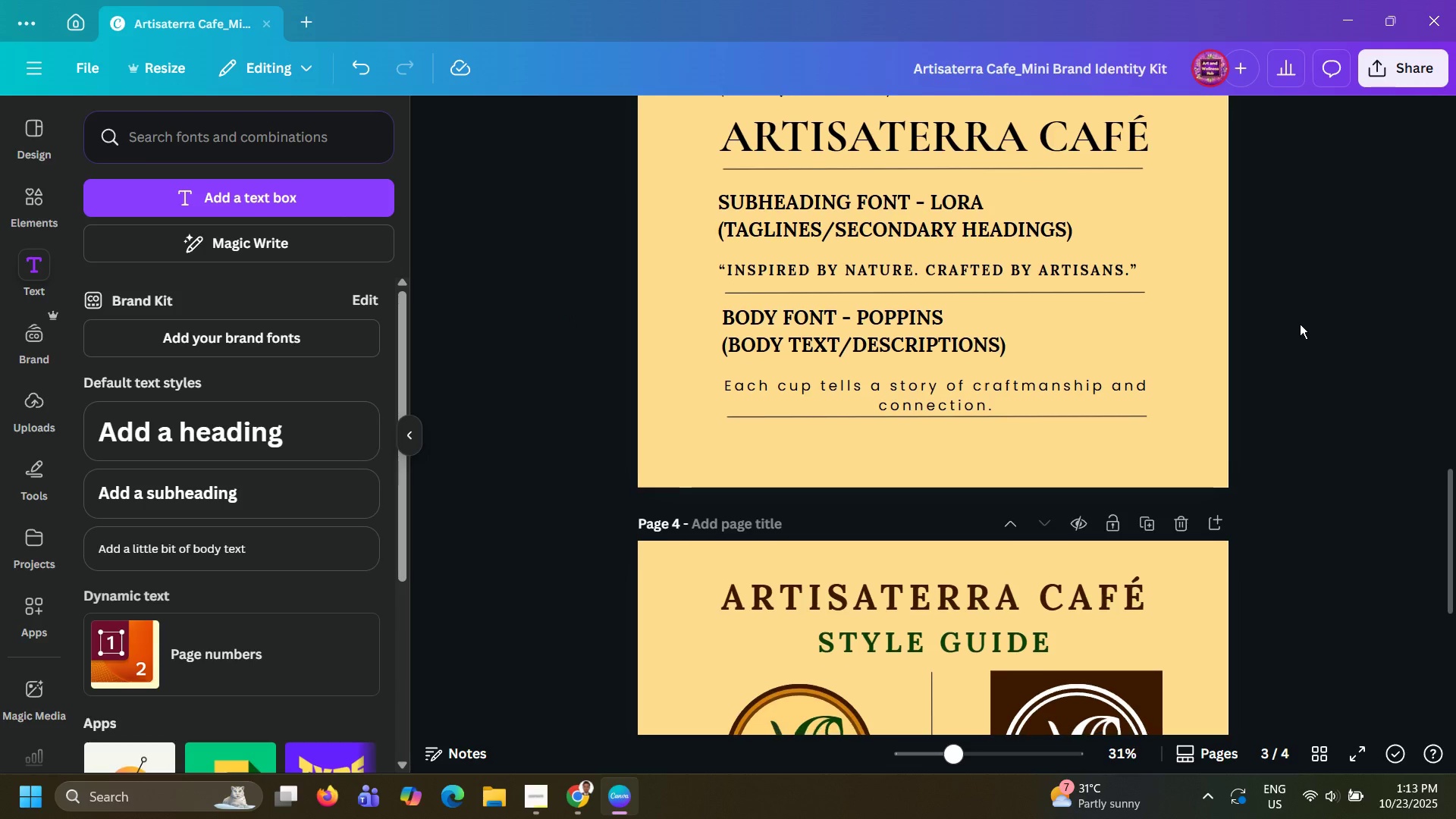 
scroll: coordinate [1300, 324], scroll_direction: down, amount: 4.0
 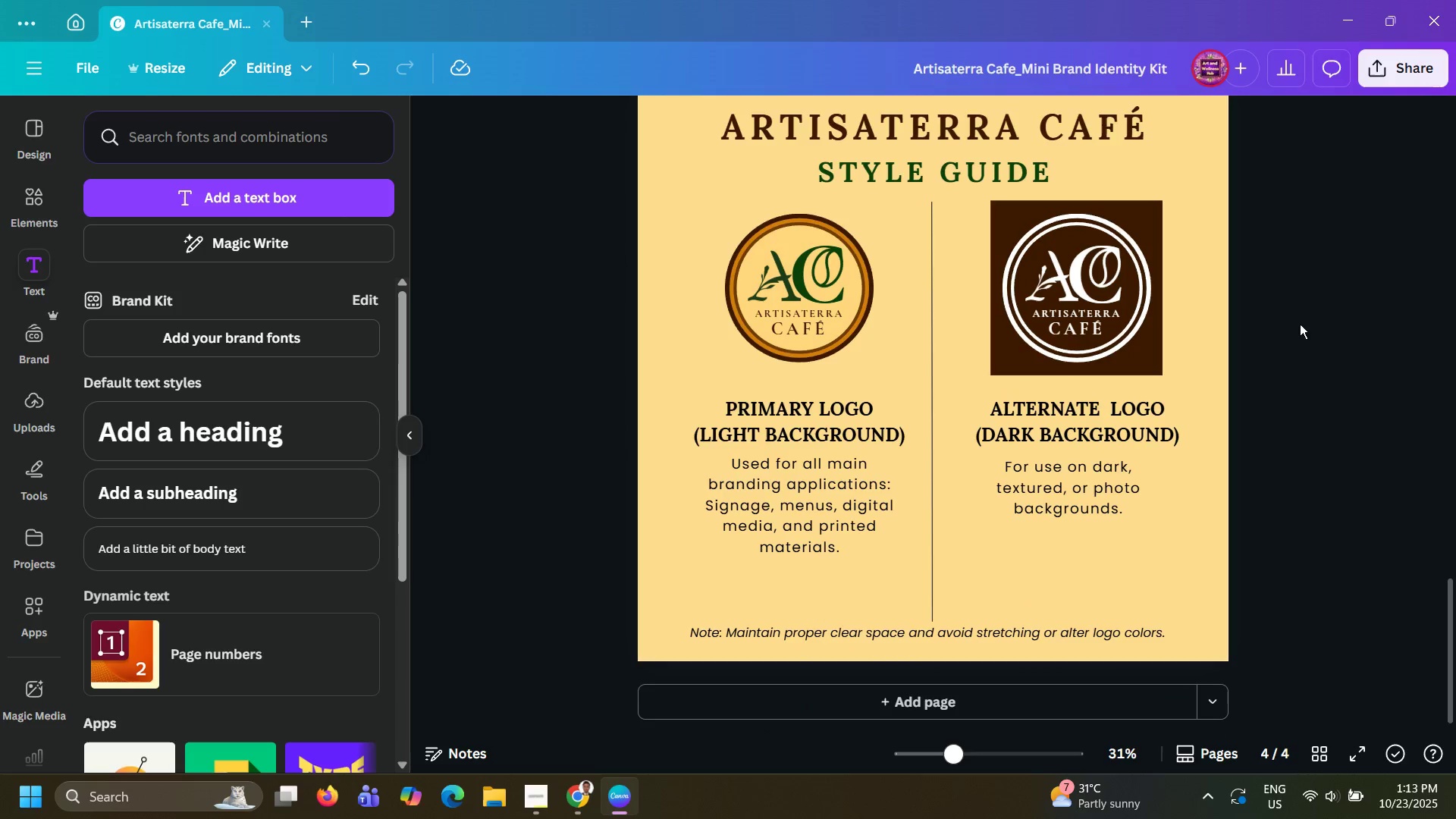 
scroll: coordinate [1193, 257], scroll_direction: up, amount: 9.0
 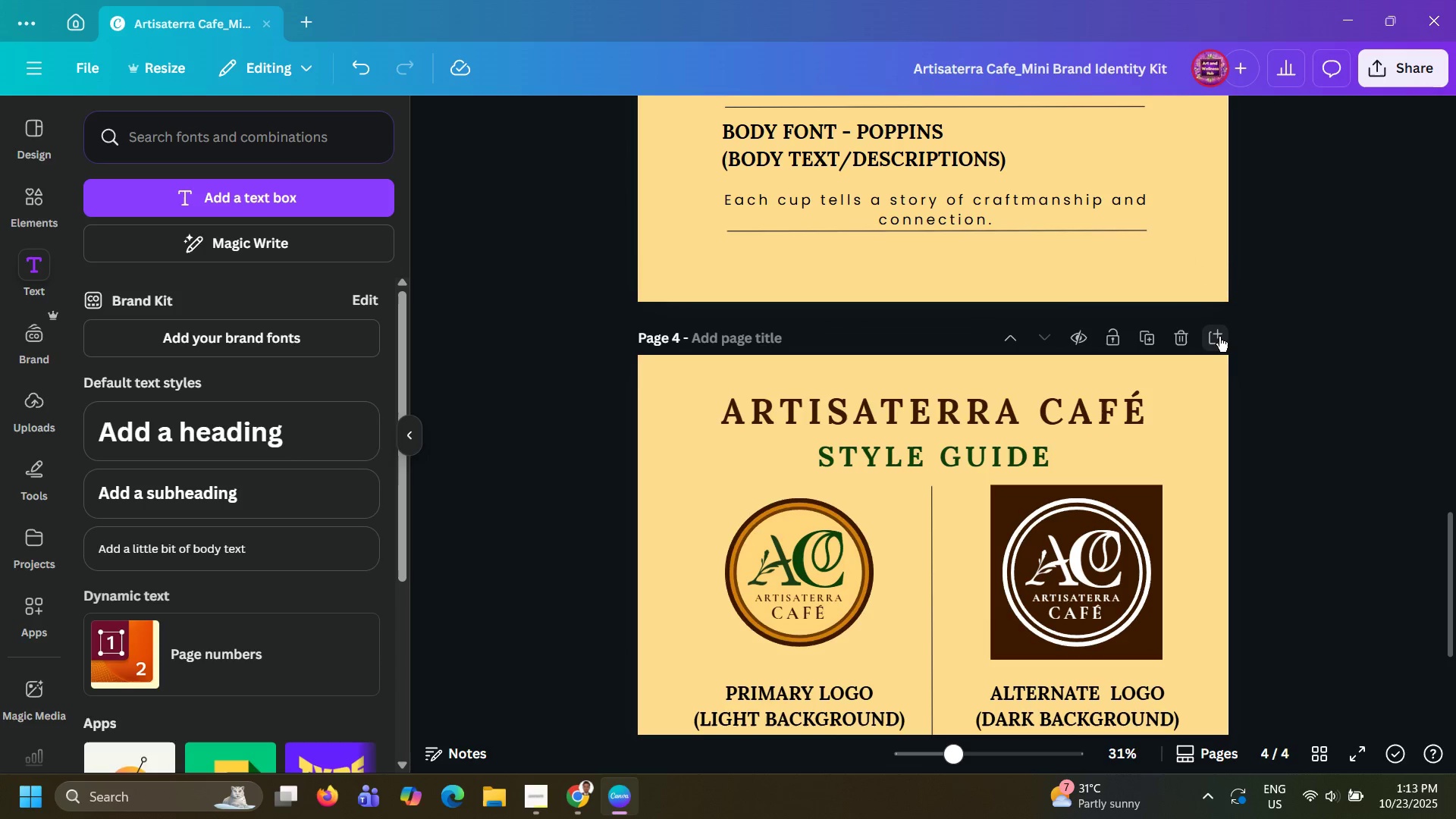 
left_click([1219, 337])
 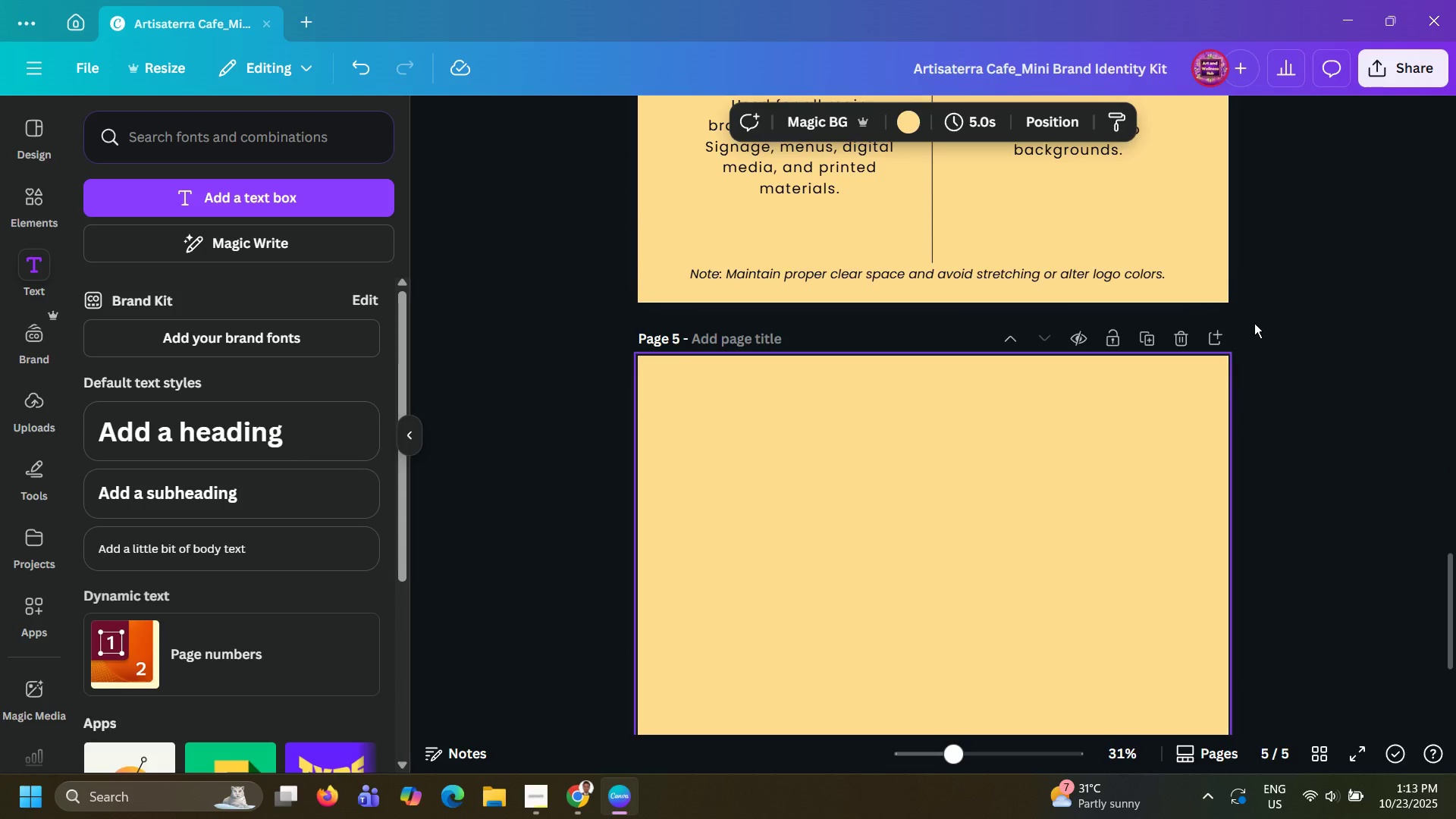 
wait(15.44)
 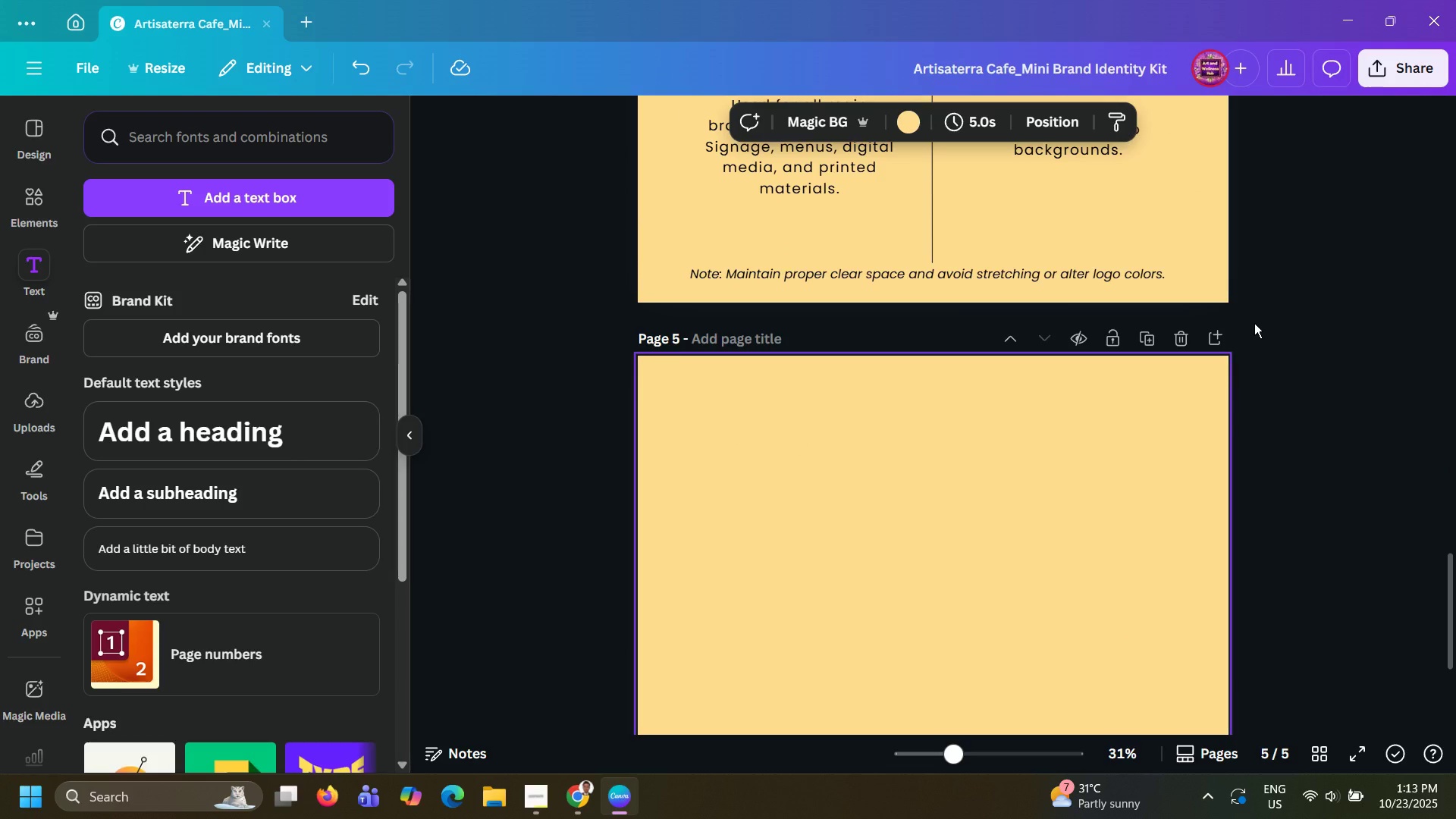 
scroll: coordinate [1117, 315], scroll_direction: up, amount: 19.0